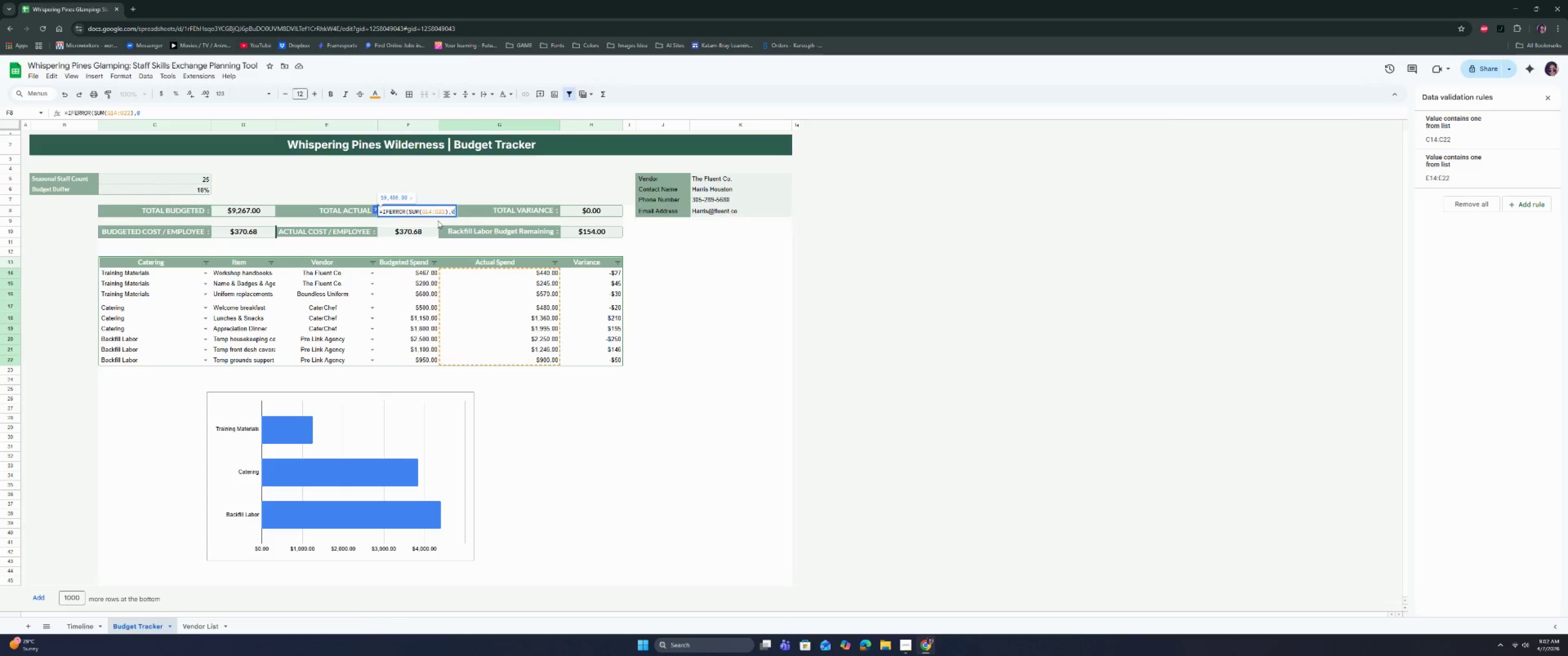 
key(Shift+ShiftRight)
 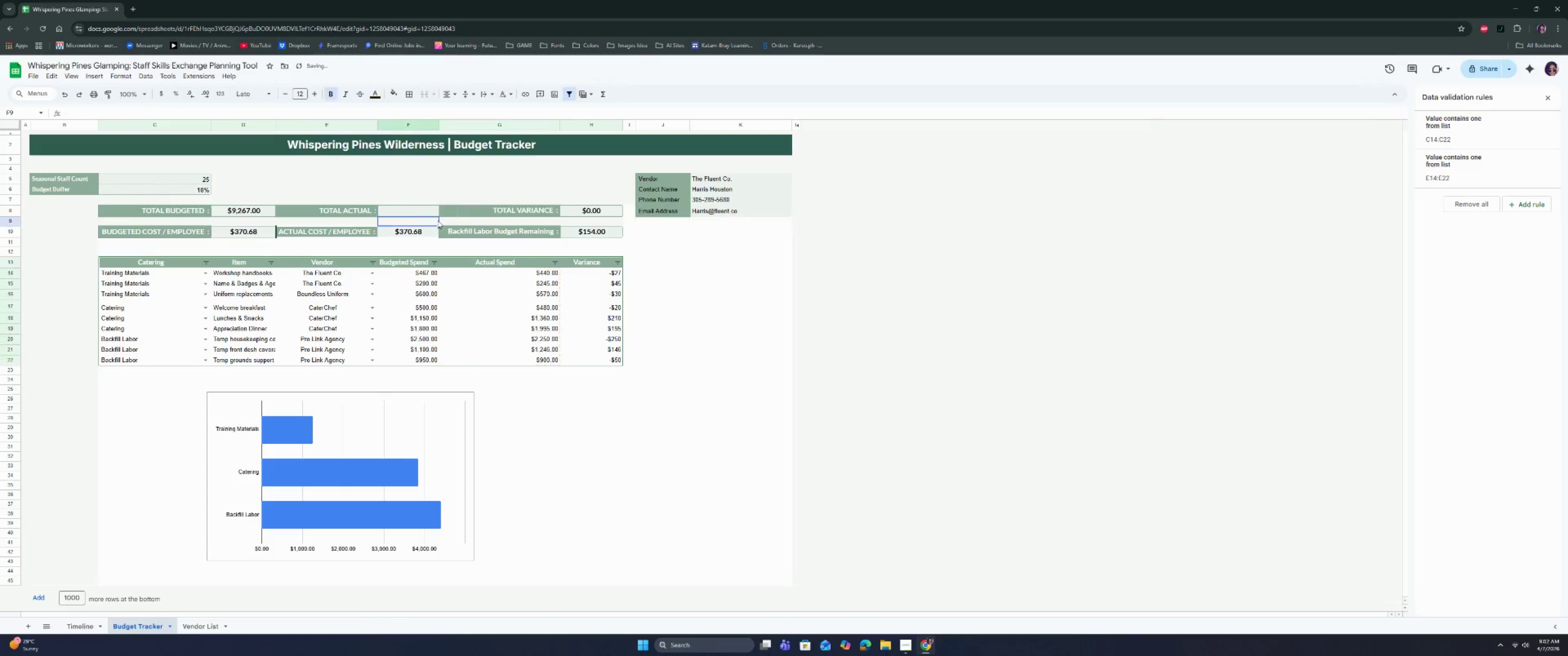 
key(Enter)
 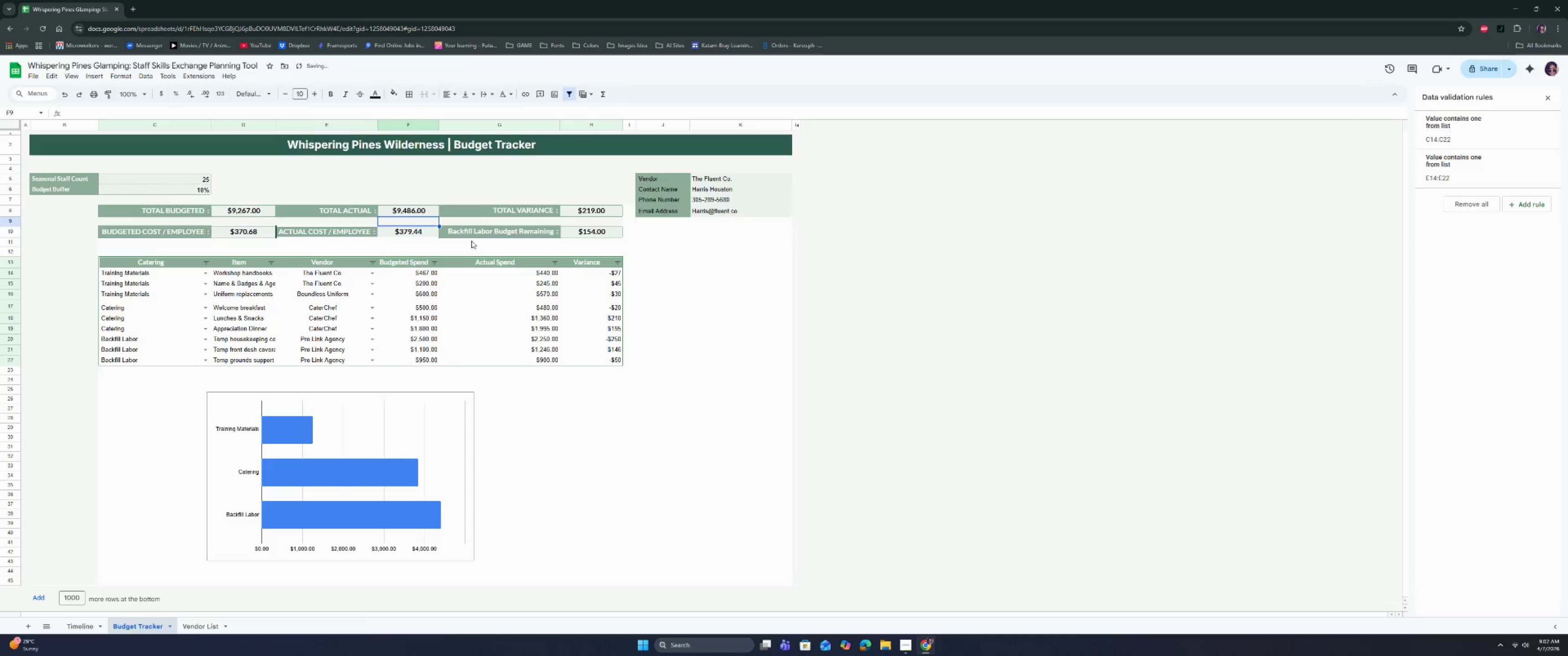 
left_click([498, 293])
 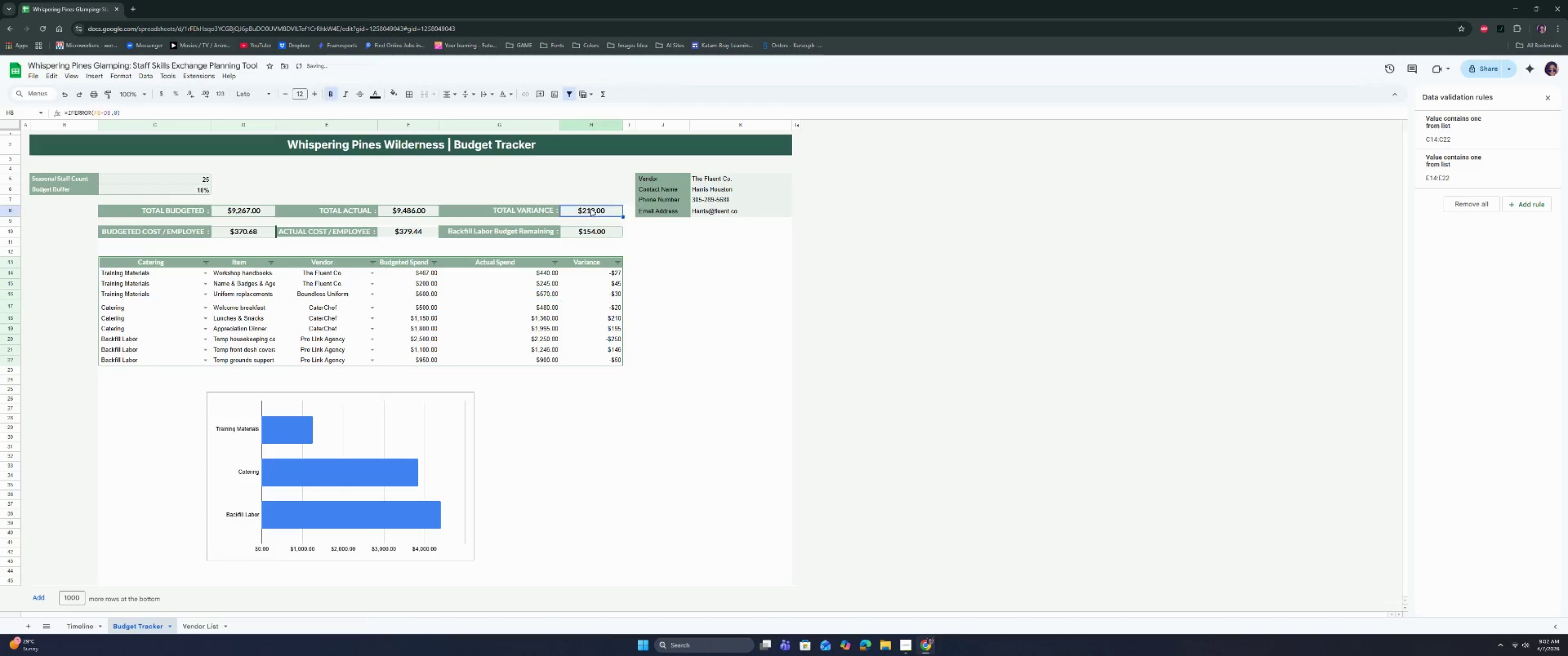 
double_click([590, 241])
 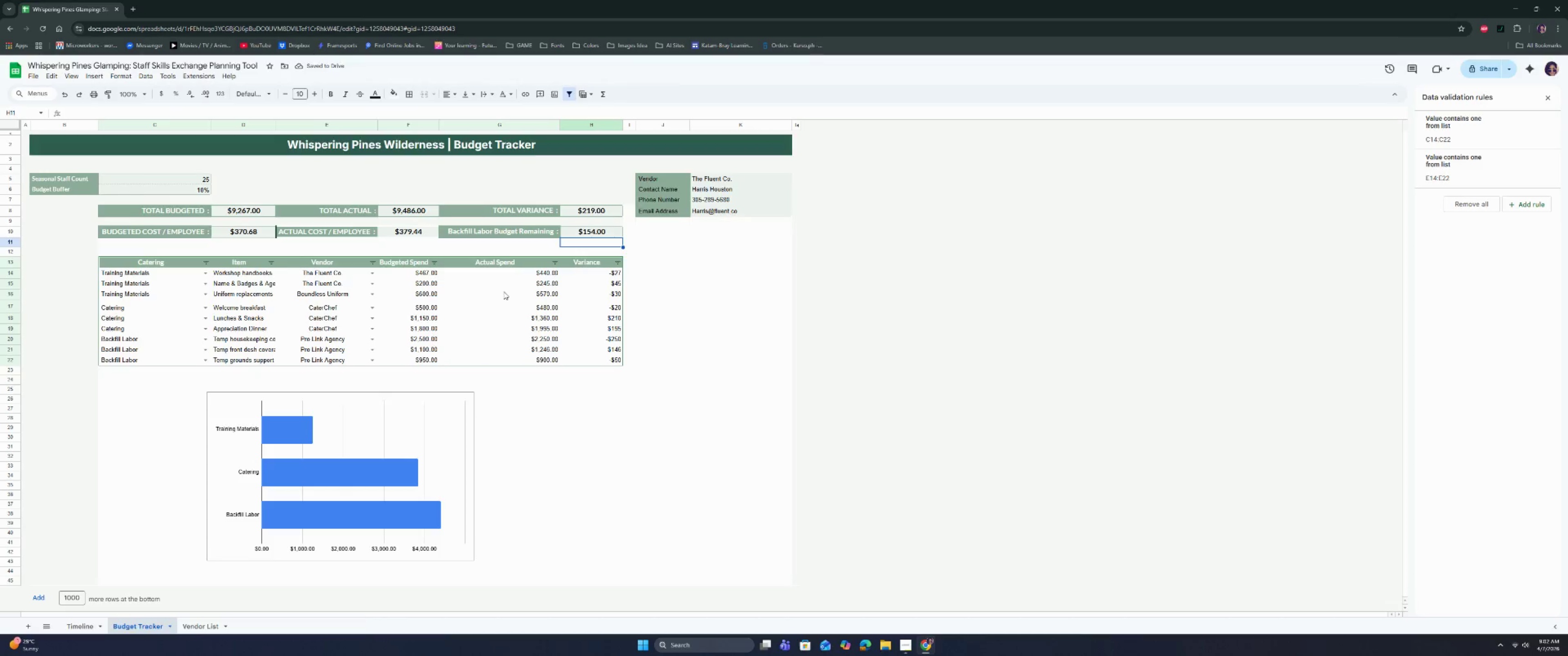 
triple_click([502, 292])
 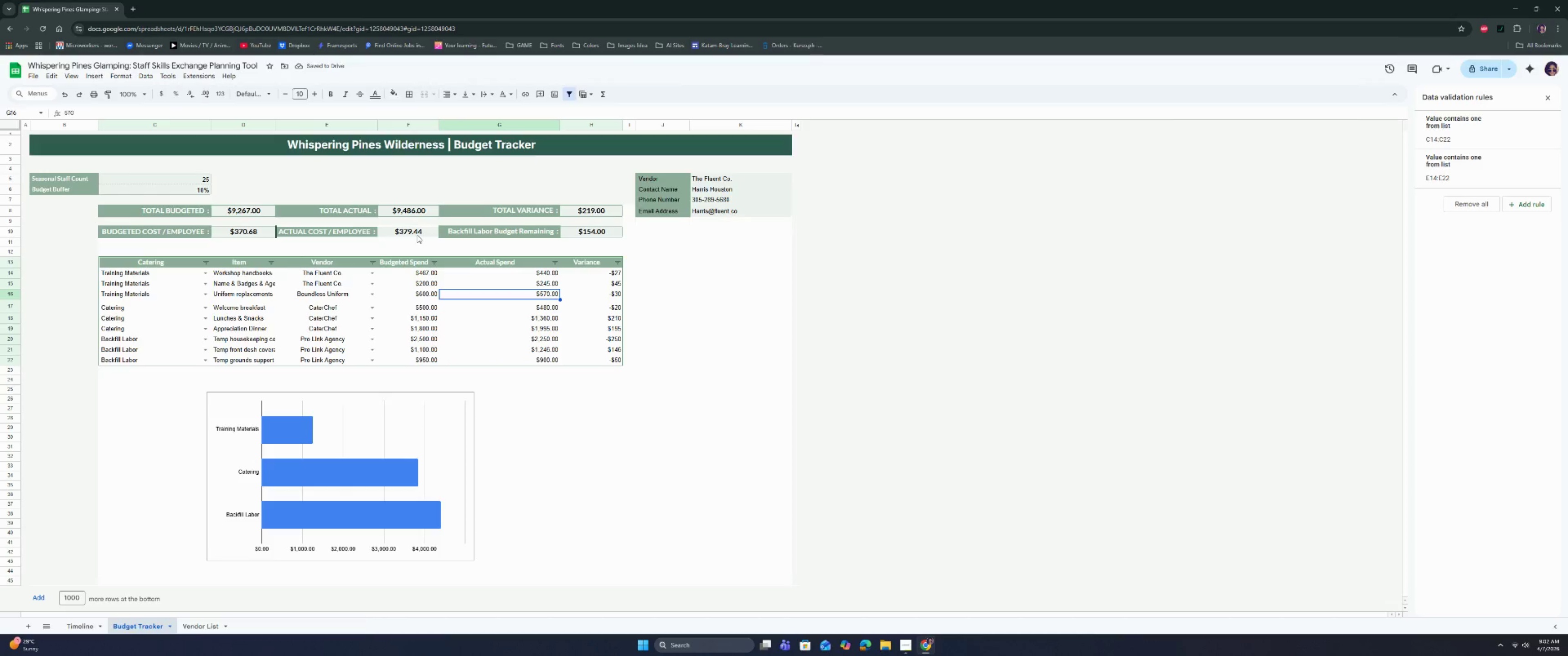 
left_click([417, 229])
 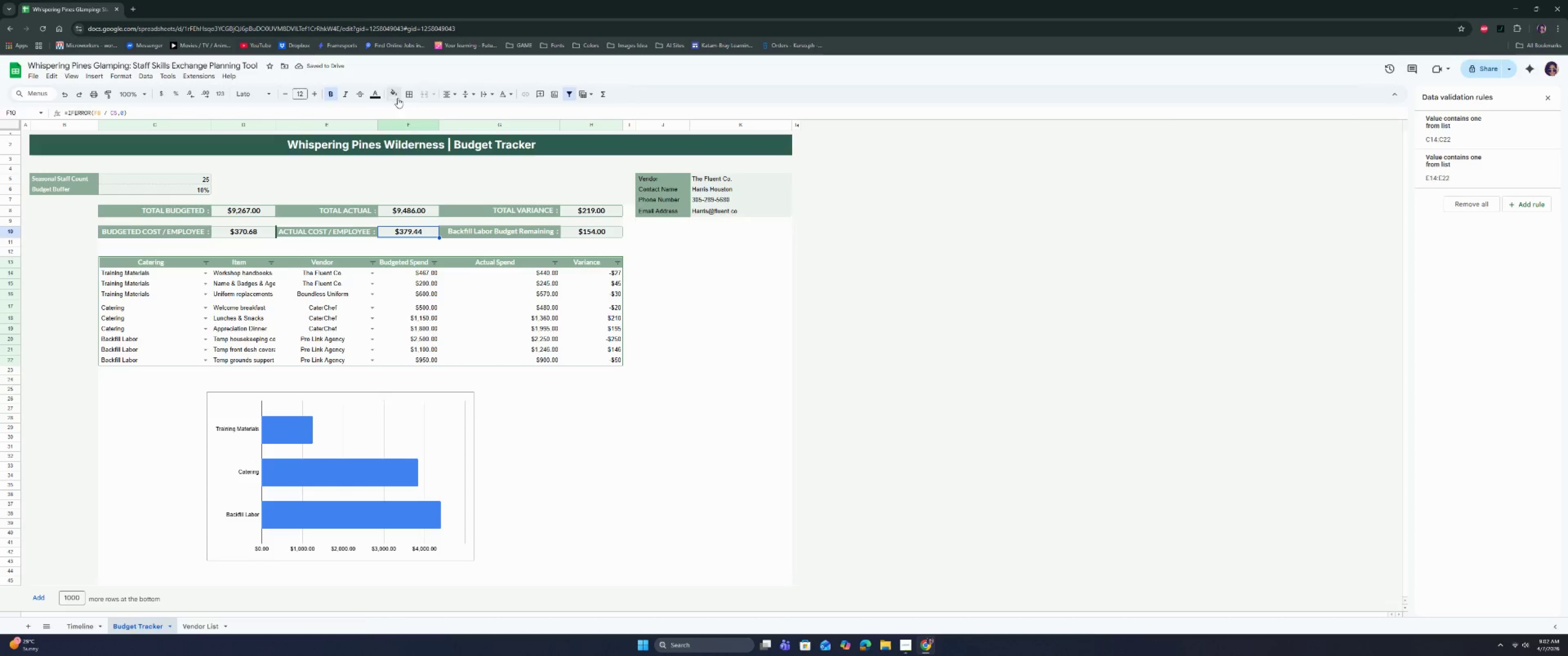 
left_click([410, 95])
 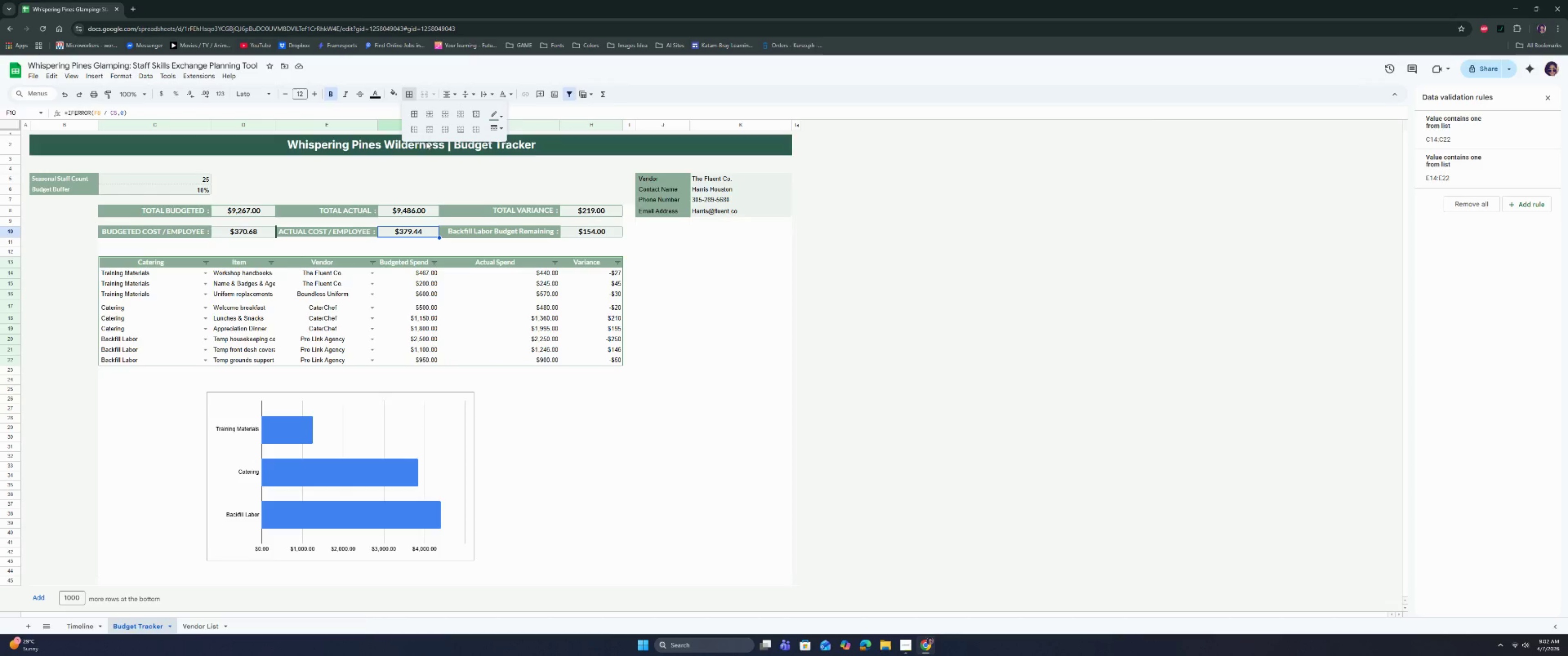 
wait(36.77)
 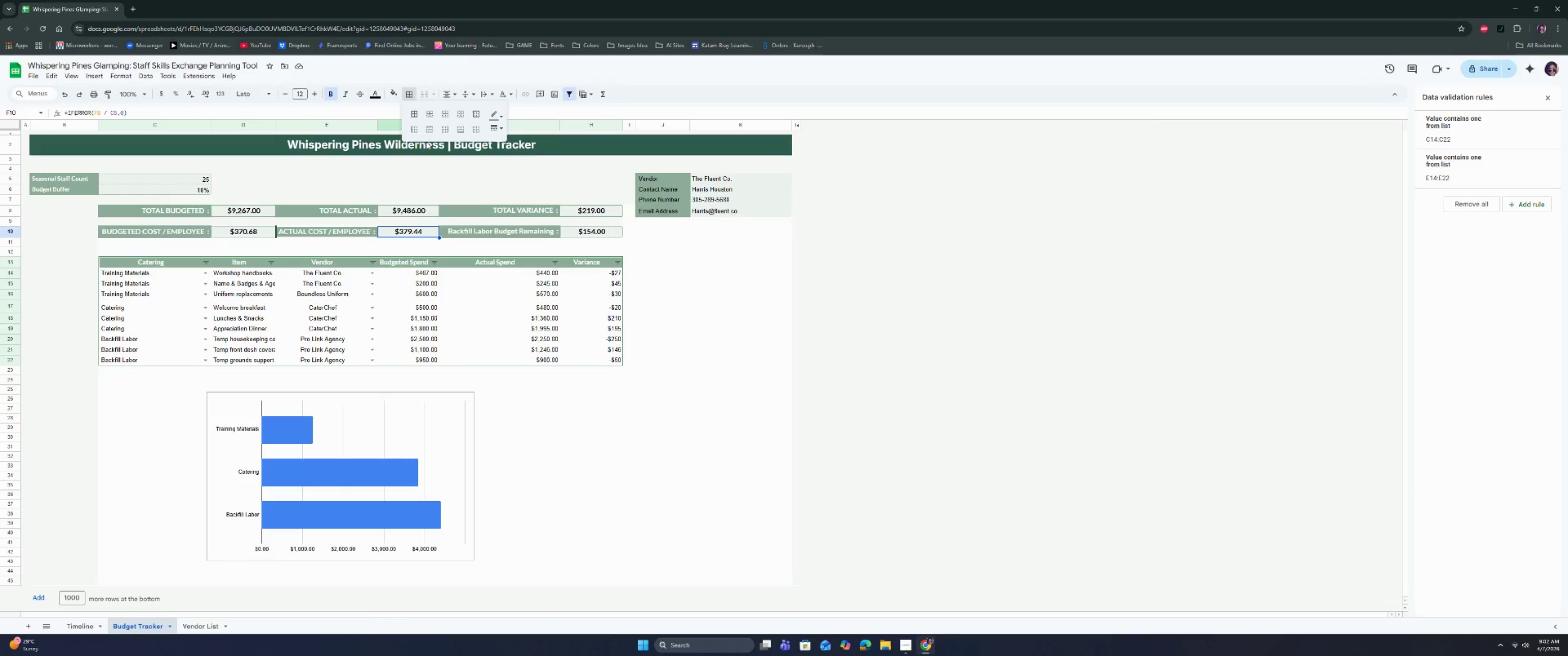 
double_click([413, 235])
 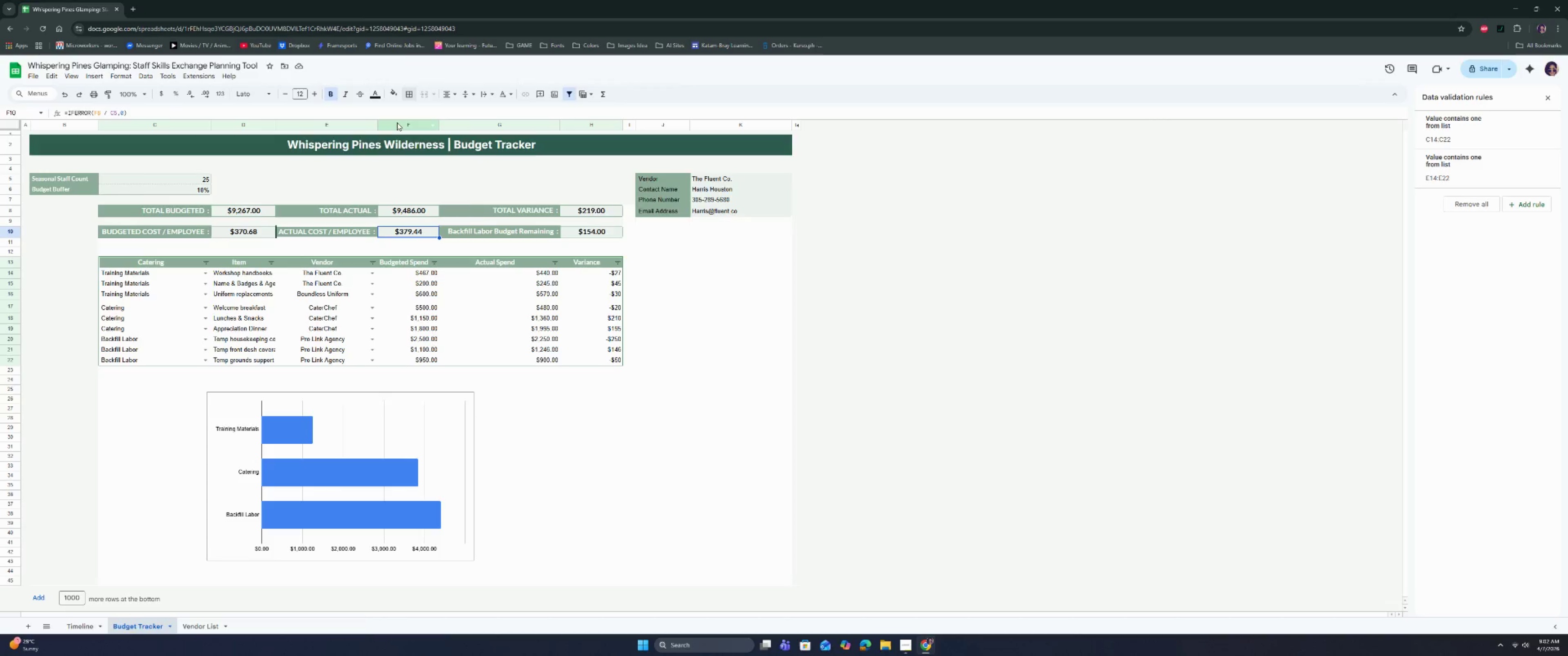 
left_click([411, 95])
 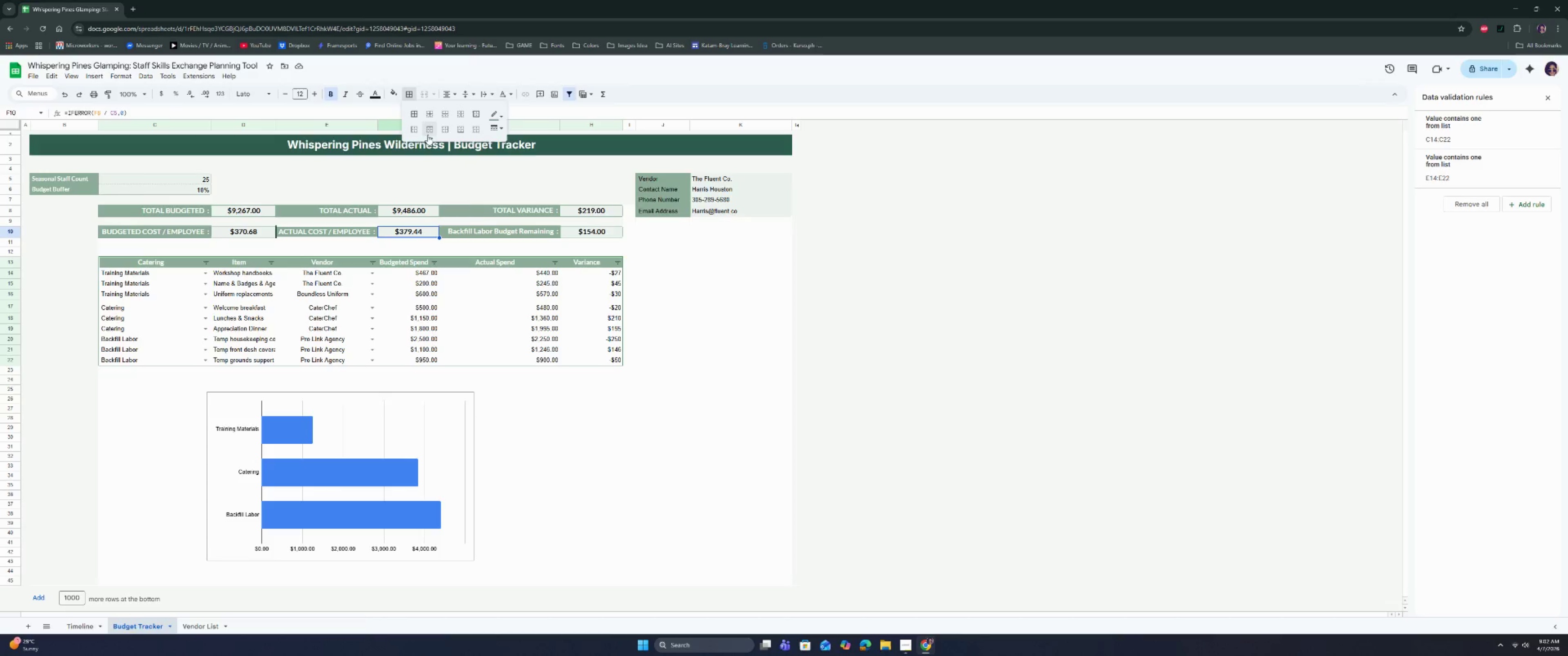 
left_click([426, 131])
 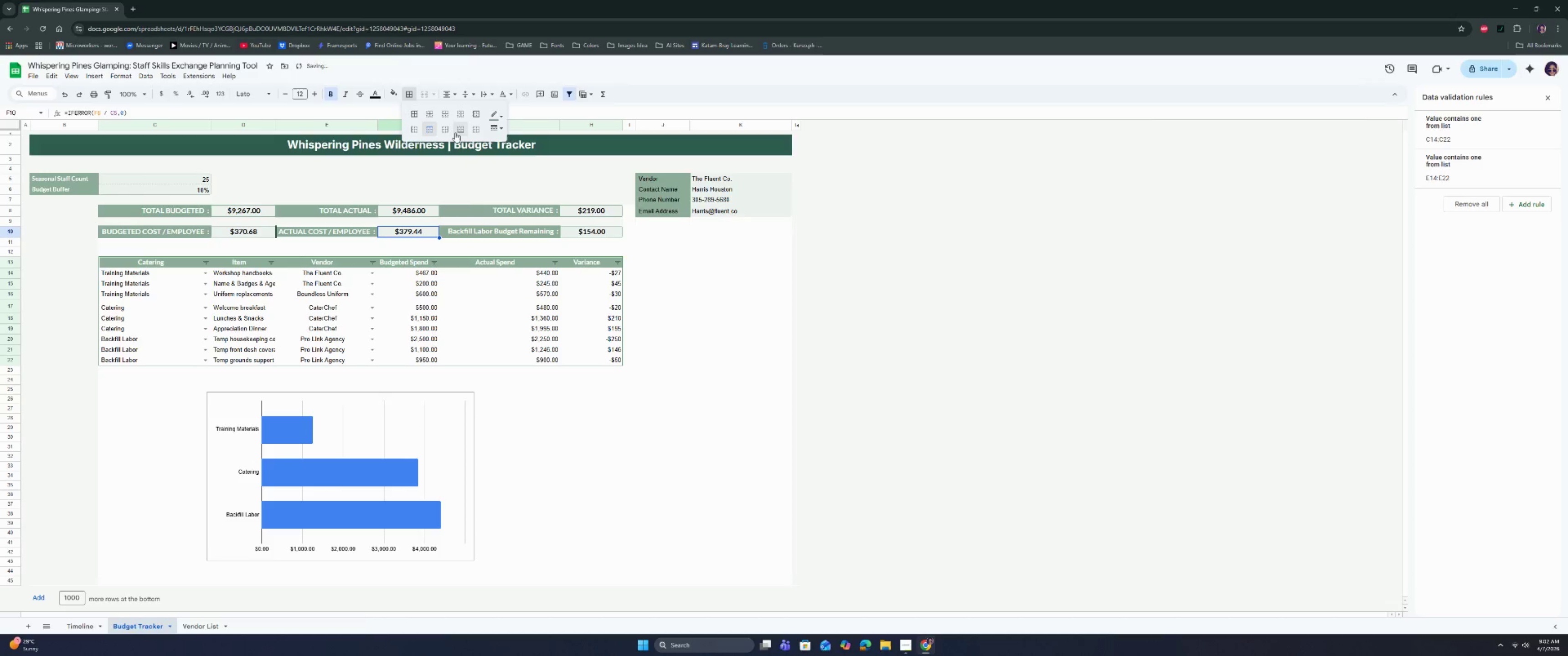 
left_click([458, 131])
 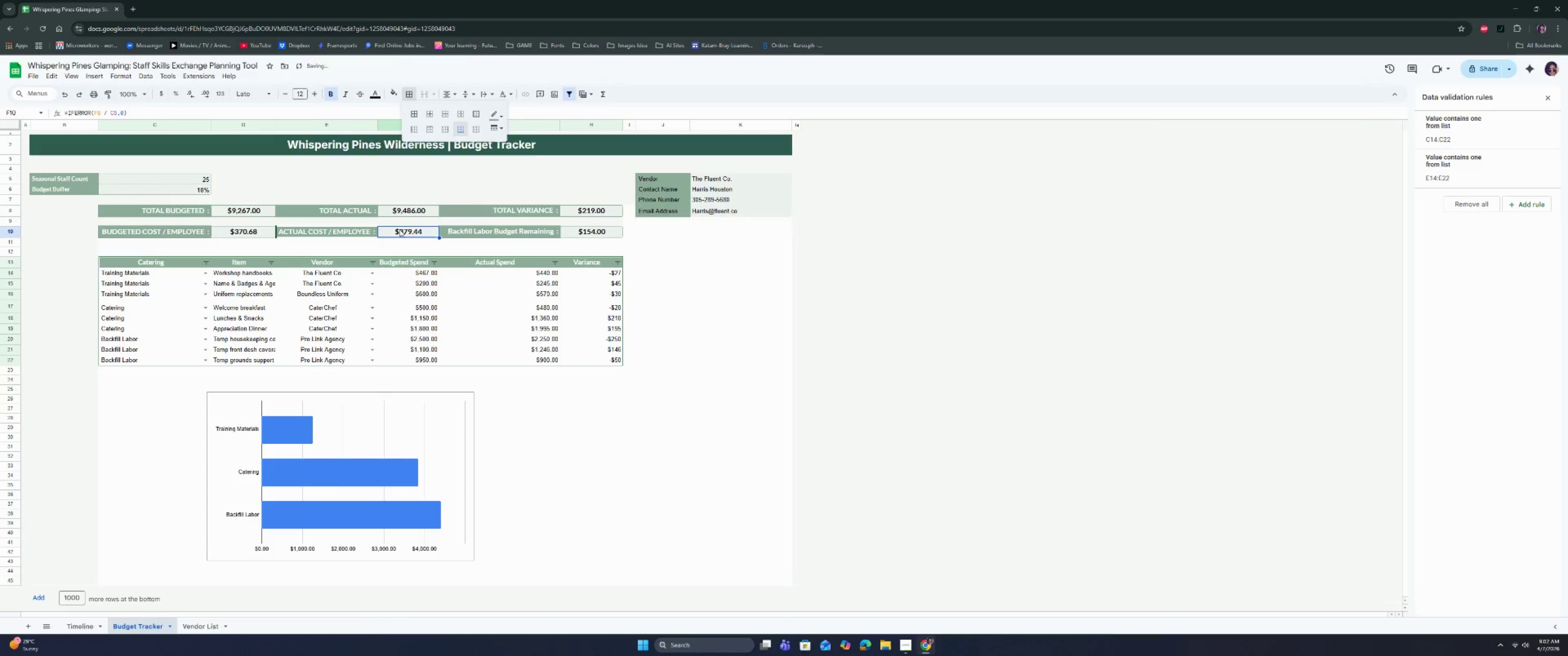 
left_click([390, 252])
 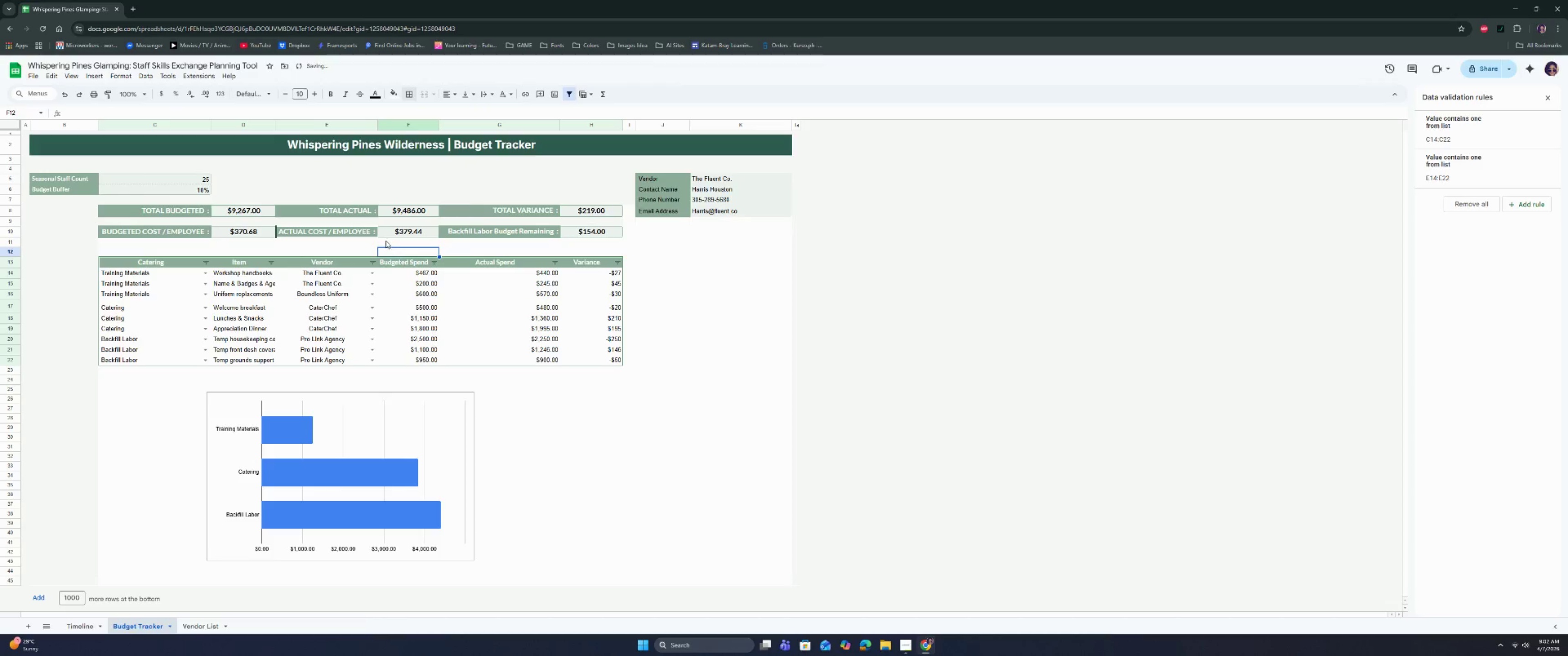 
left_click([351, 231])
 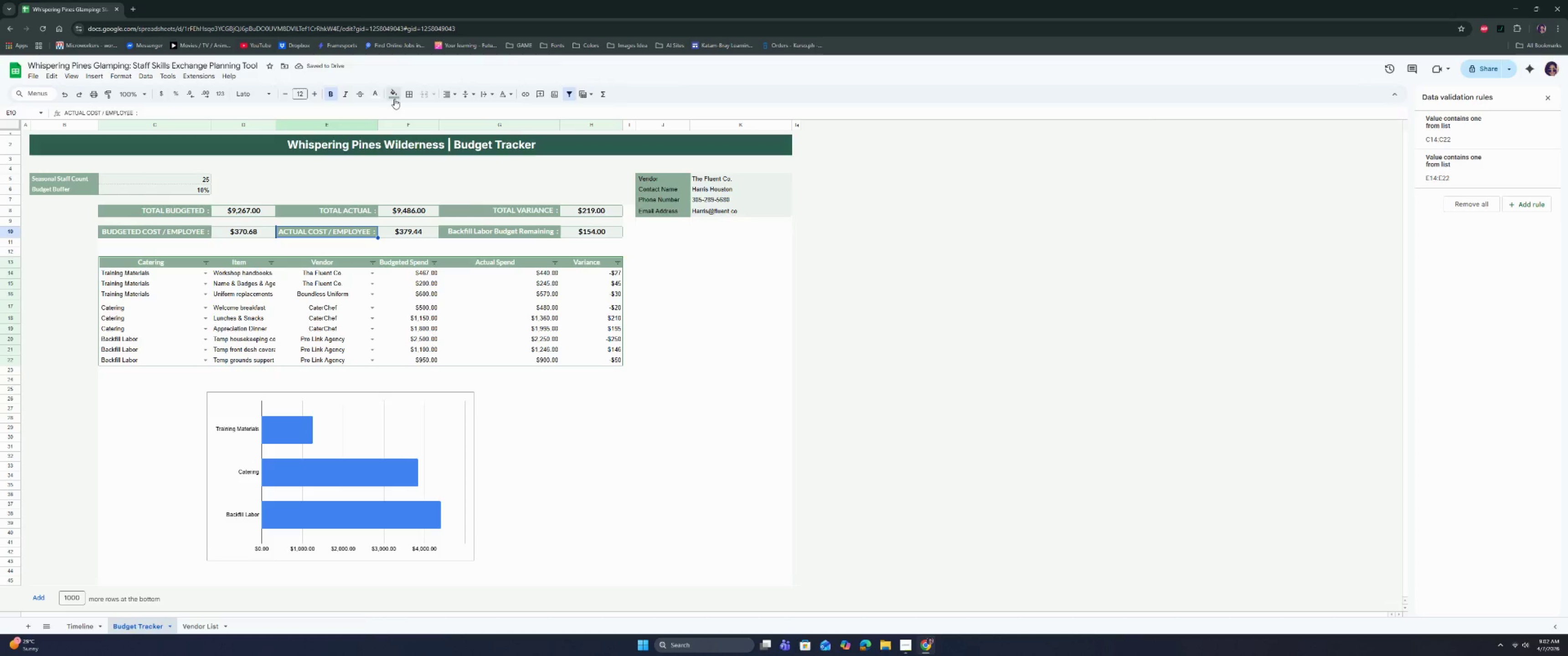 
left_click([409, 94])
 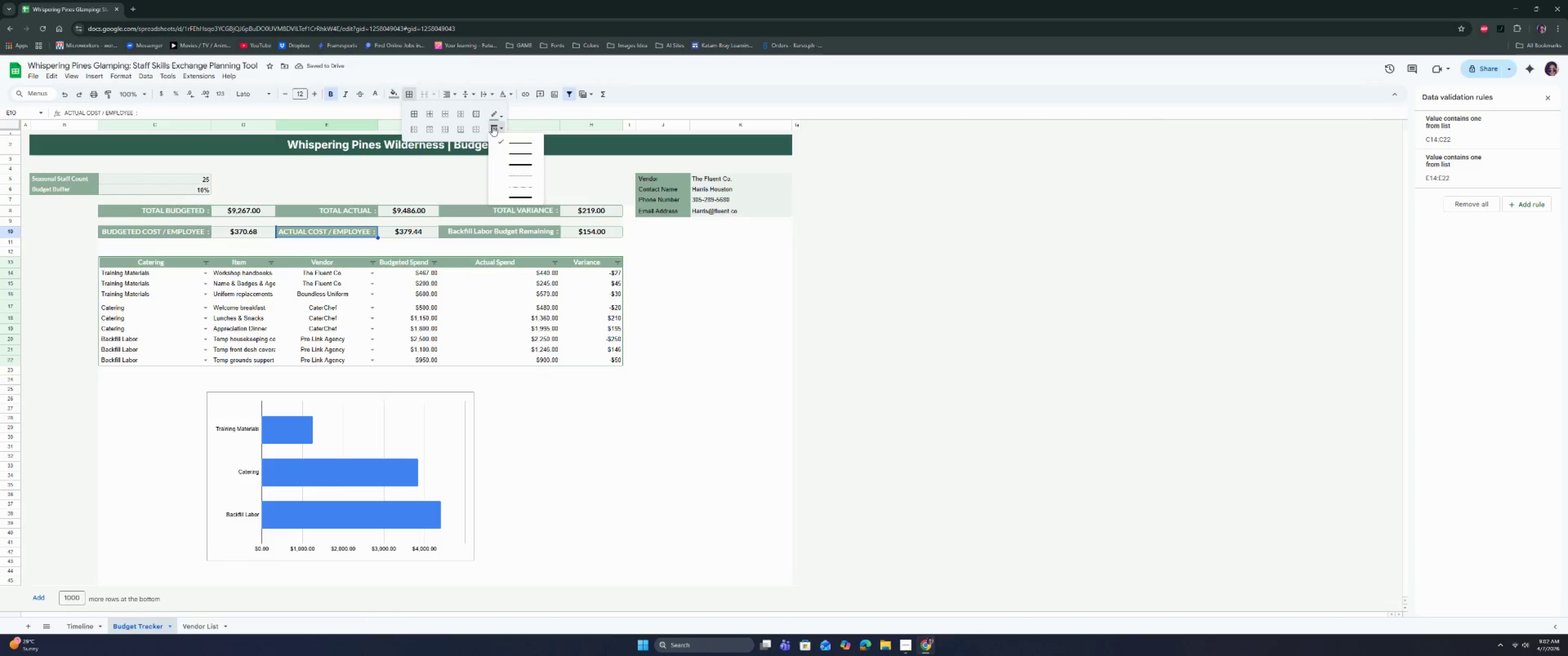 
double_click([503, 150])
 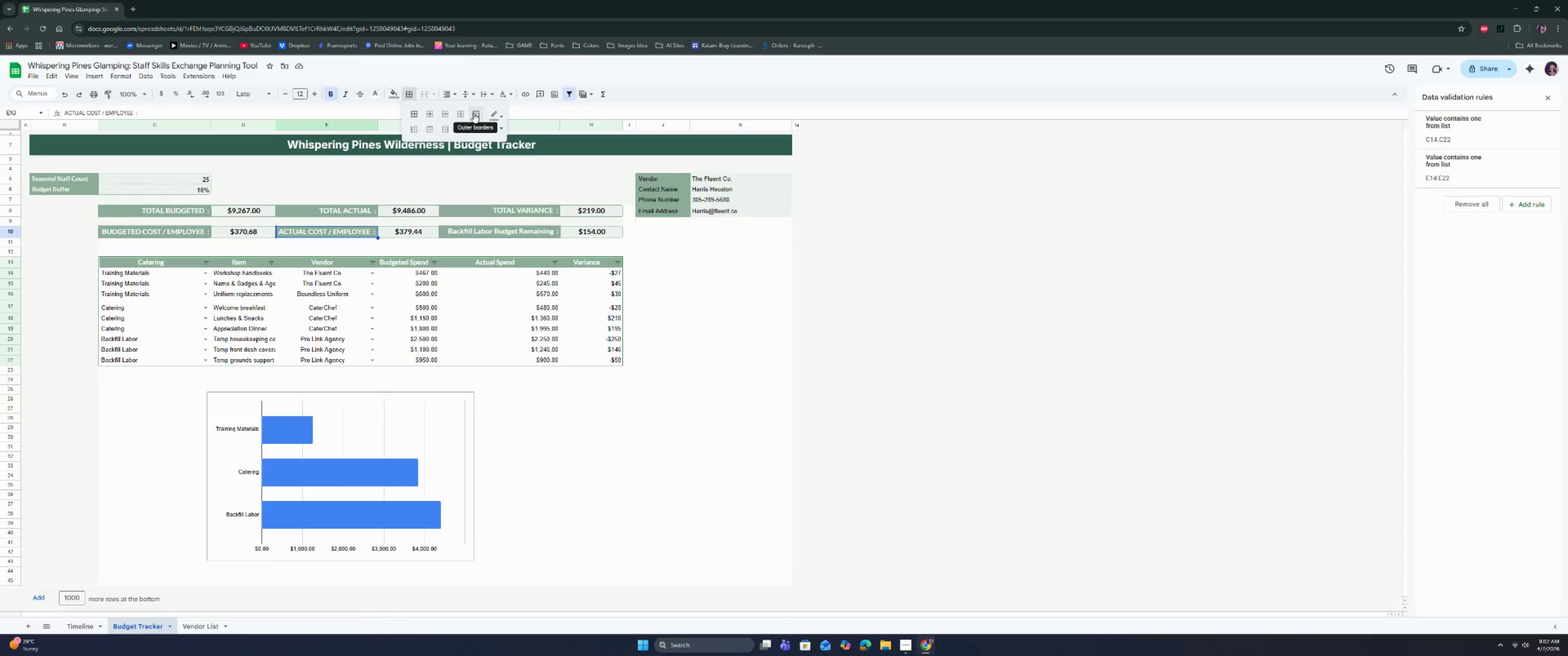 
left_click([474, 113])
 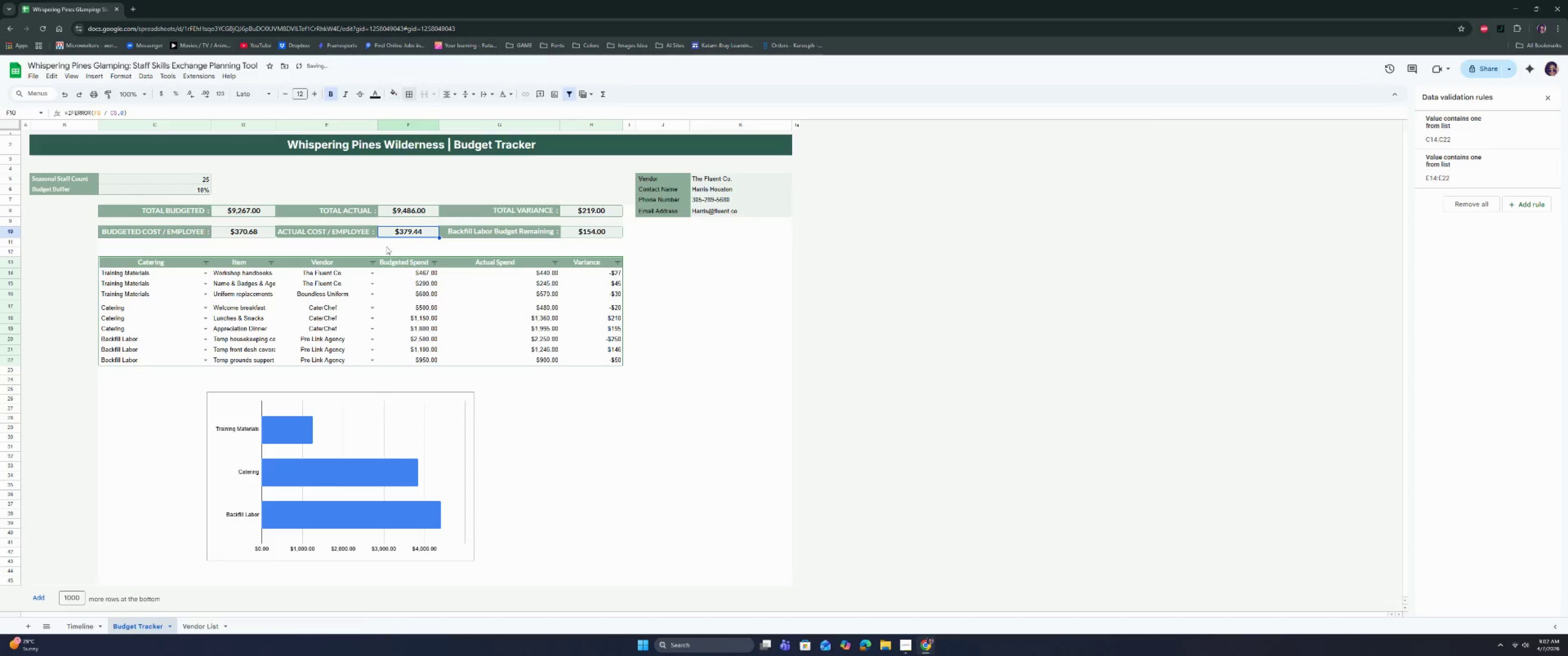 
double_click([372, 253])
 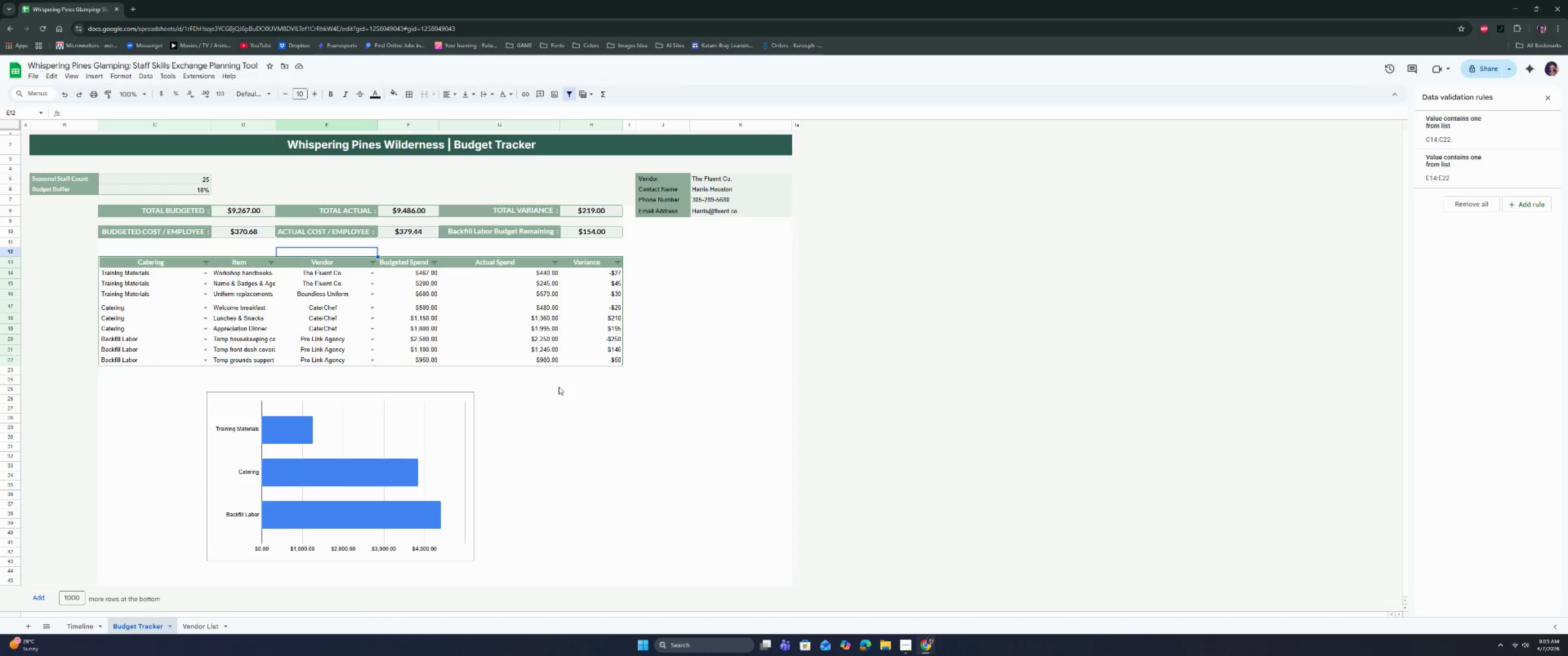 
wait(62.75)
 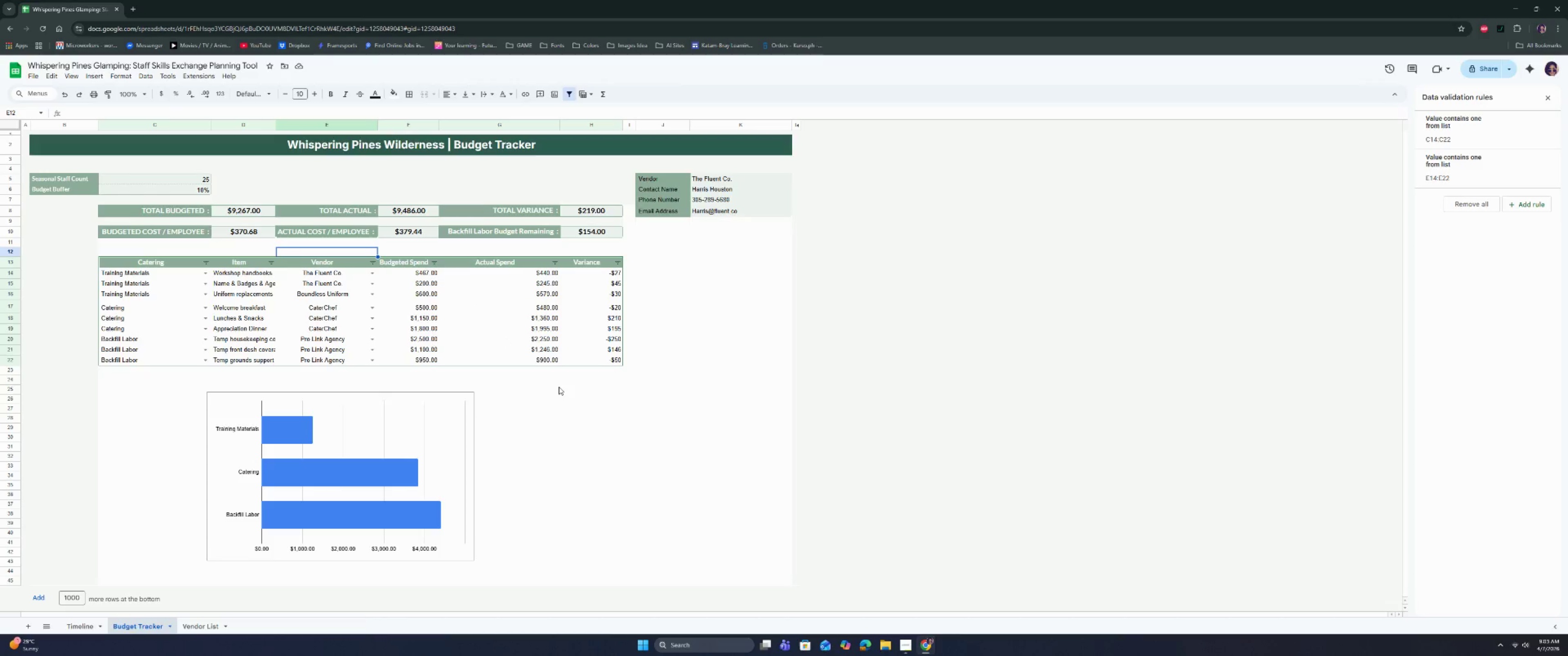 
left_click([636, 392])
 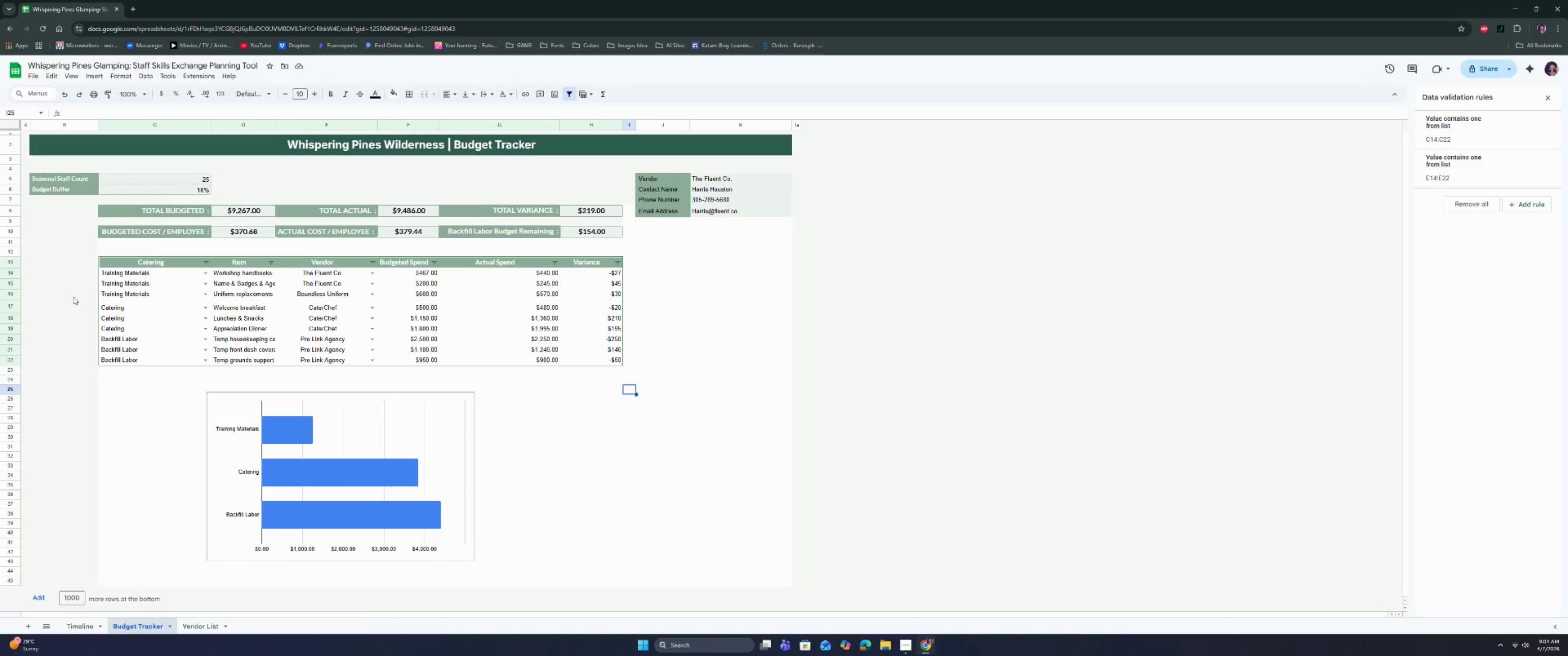 
left_click_drag(start_coordinate=[96, 242], to_coordinate=[767, 253])
 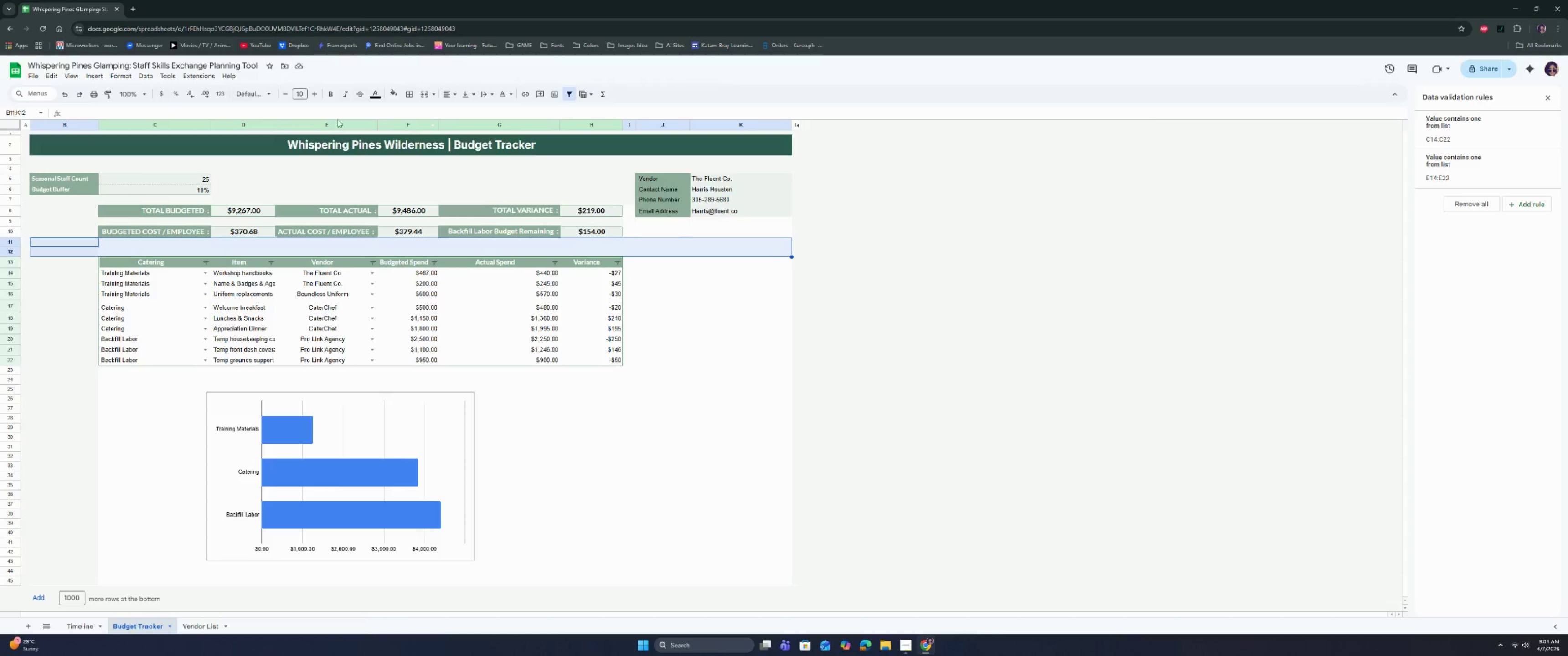 
left_click([405, 96])
 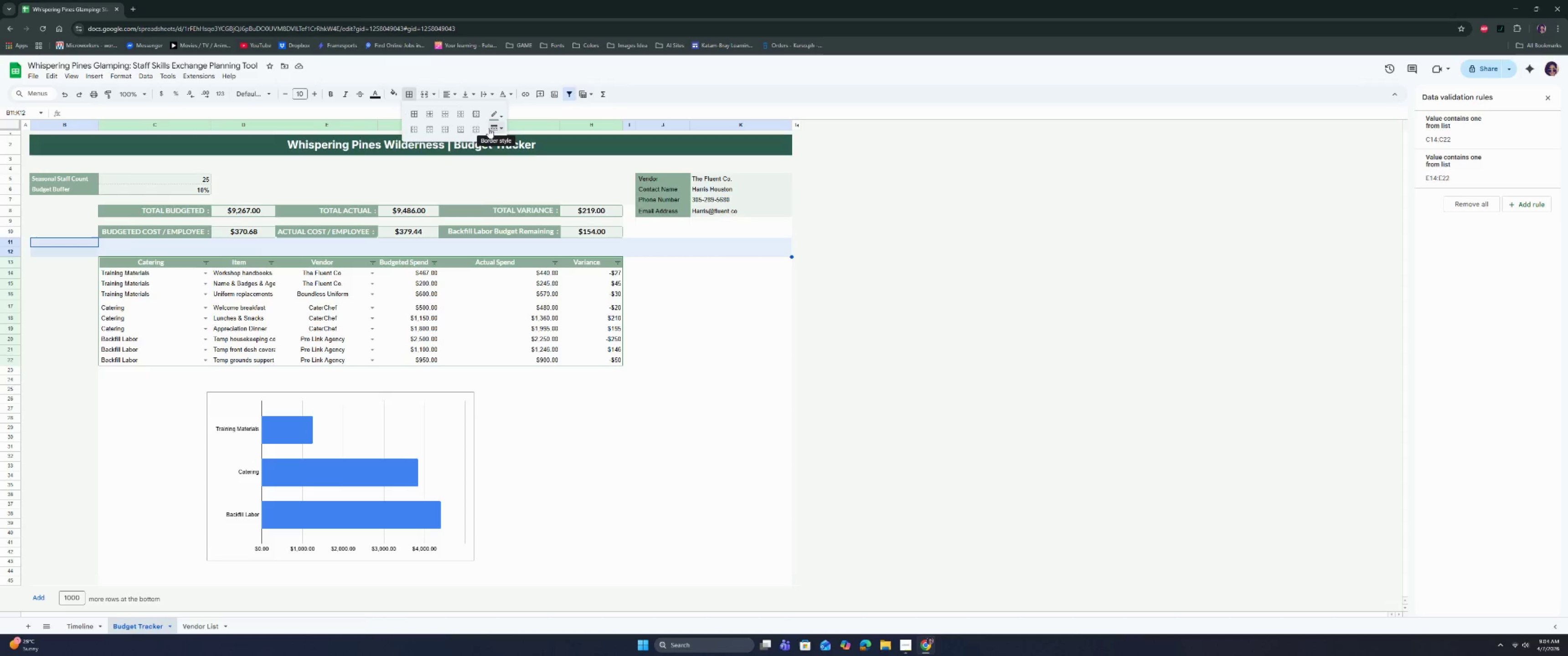 
left_click([500, 118])
 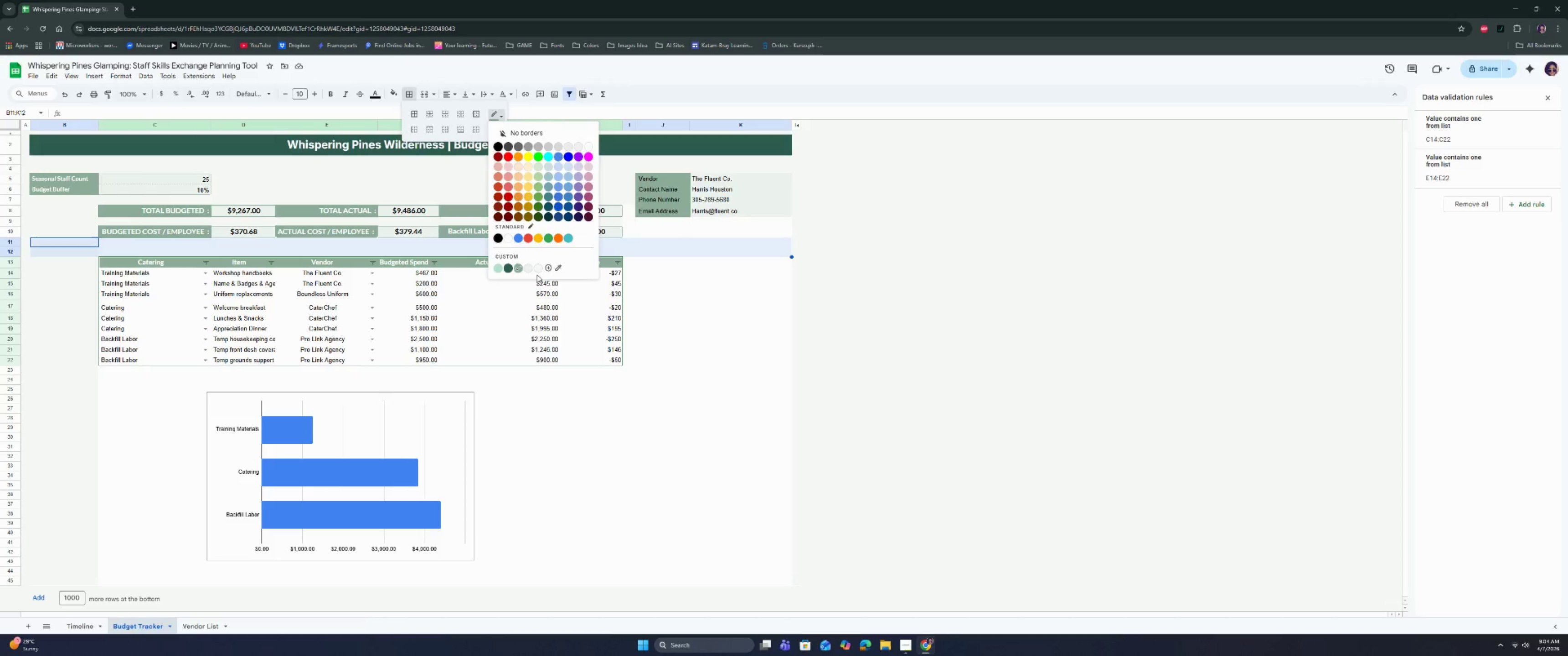 
left_click([539, 270])
 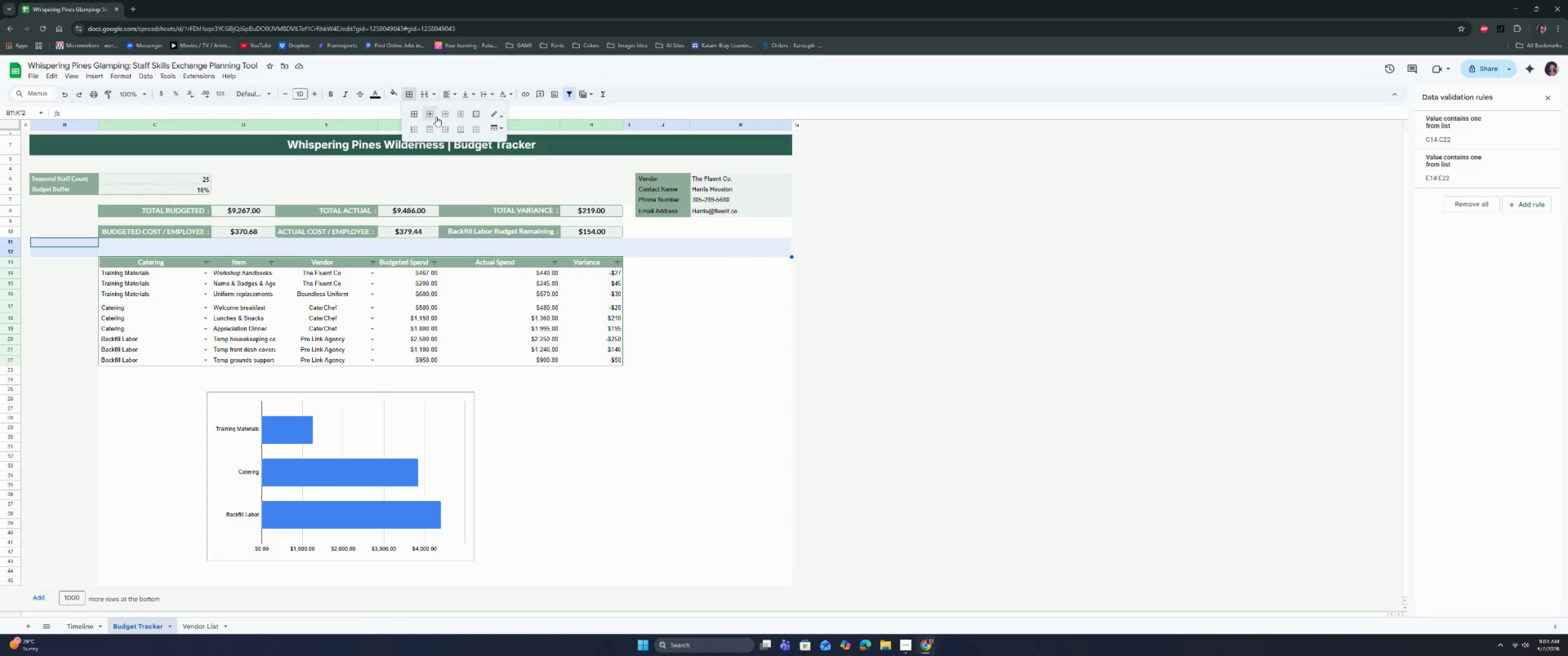 
left_click([430, 115])
 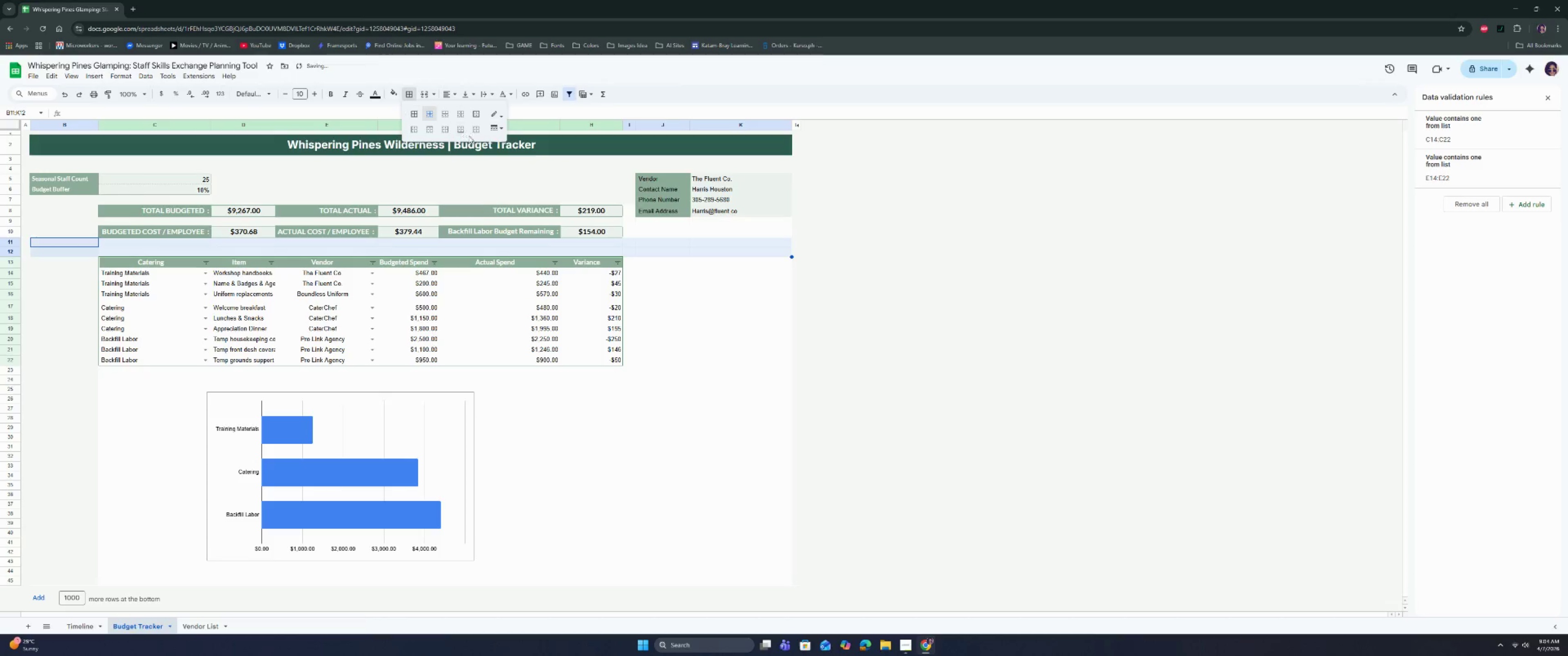 
left_click([488, 127])
 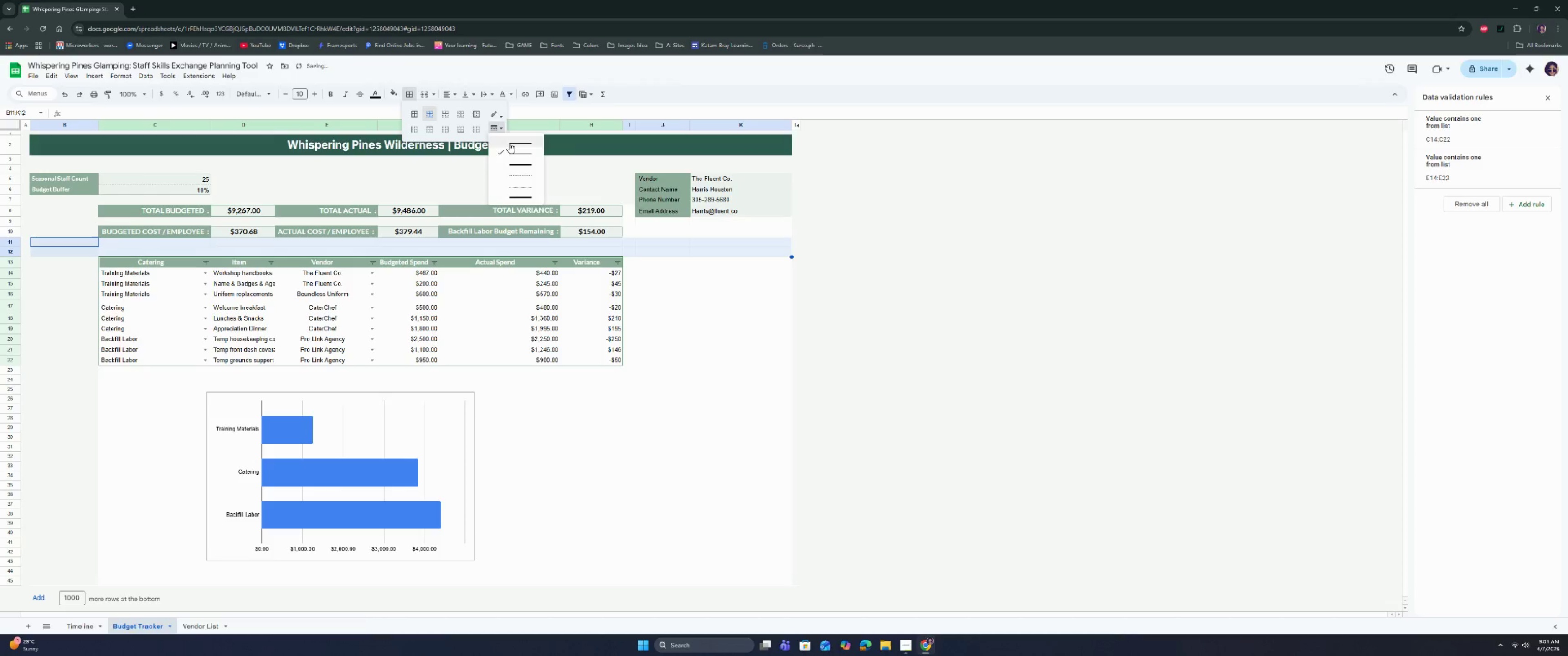 
left_click([509, 143])
 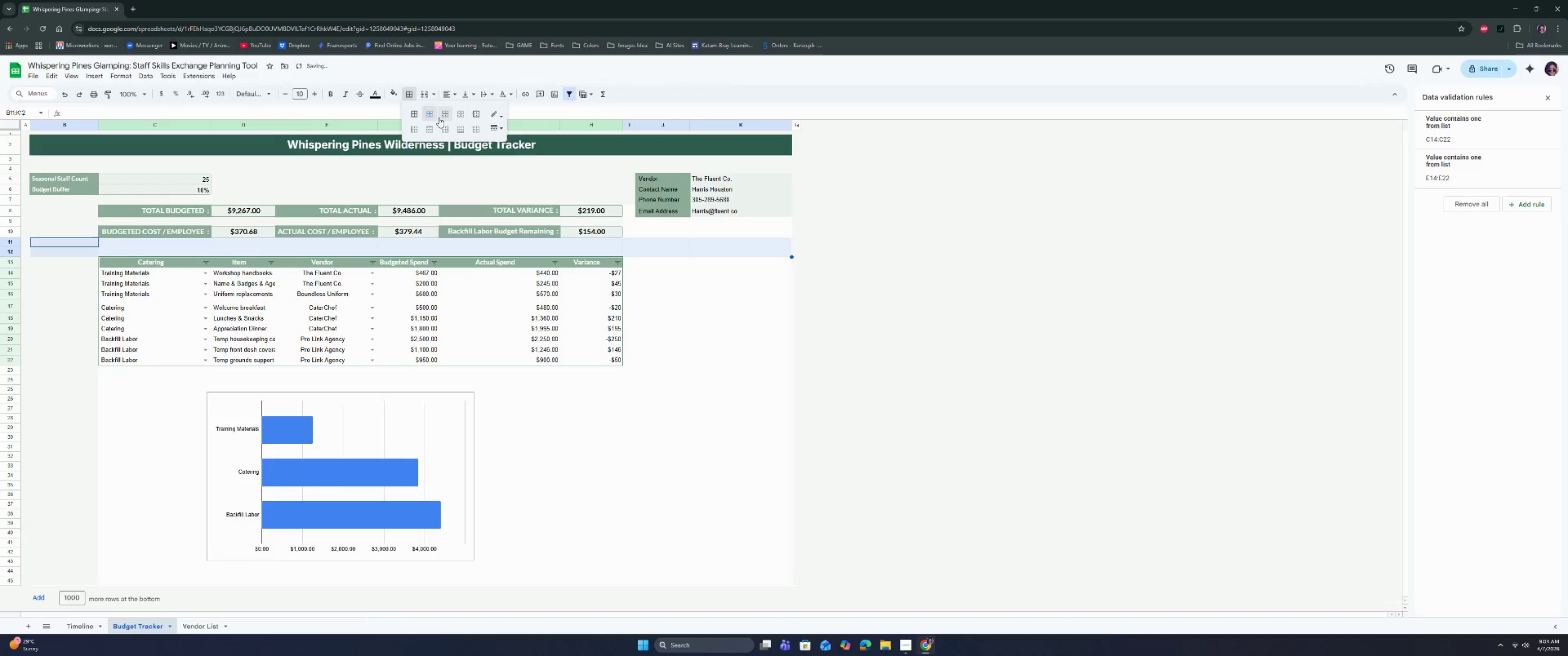 
left_click([431, 112])
 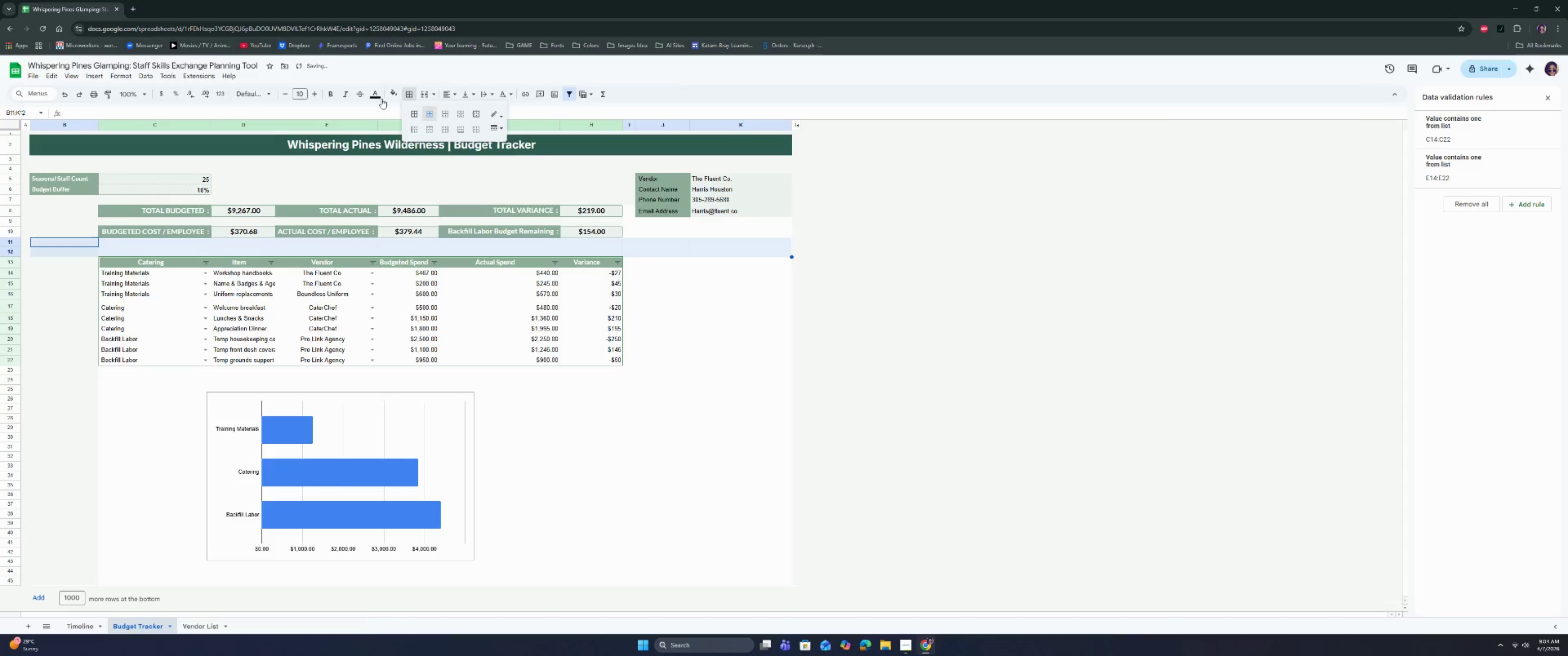 
left_click([393, 94])
 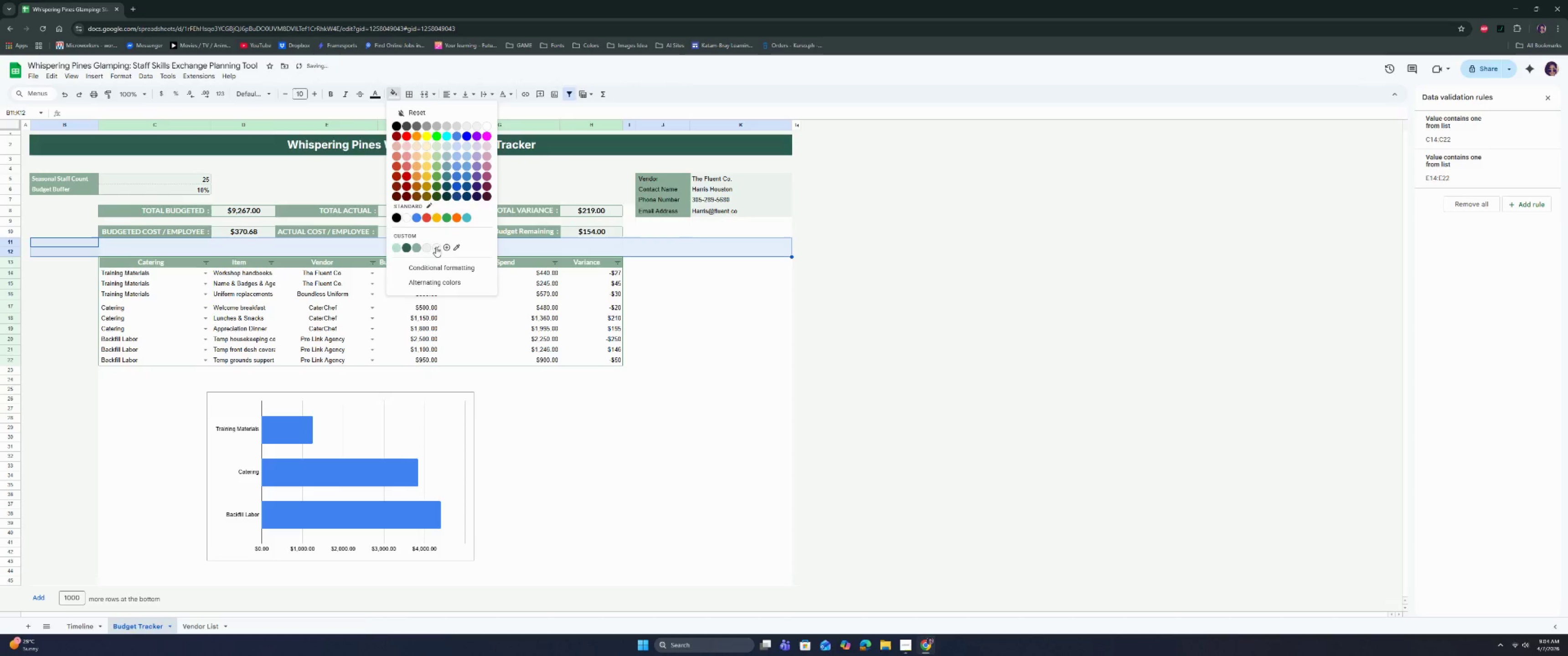 
left_click([435, 245])
 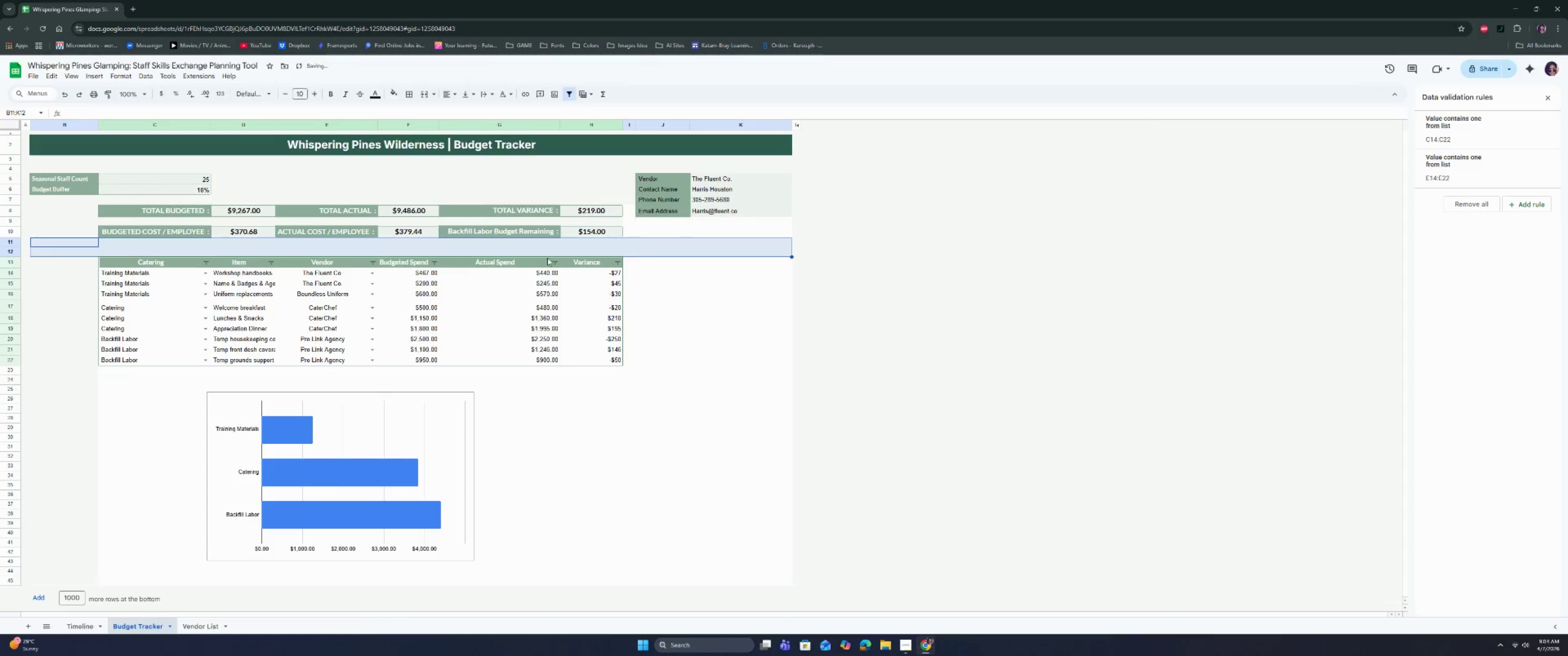 
left_click([648, 253])
 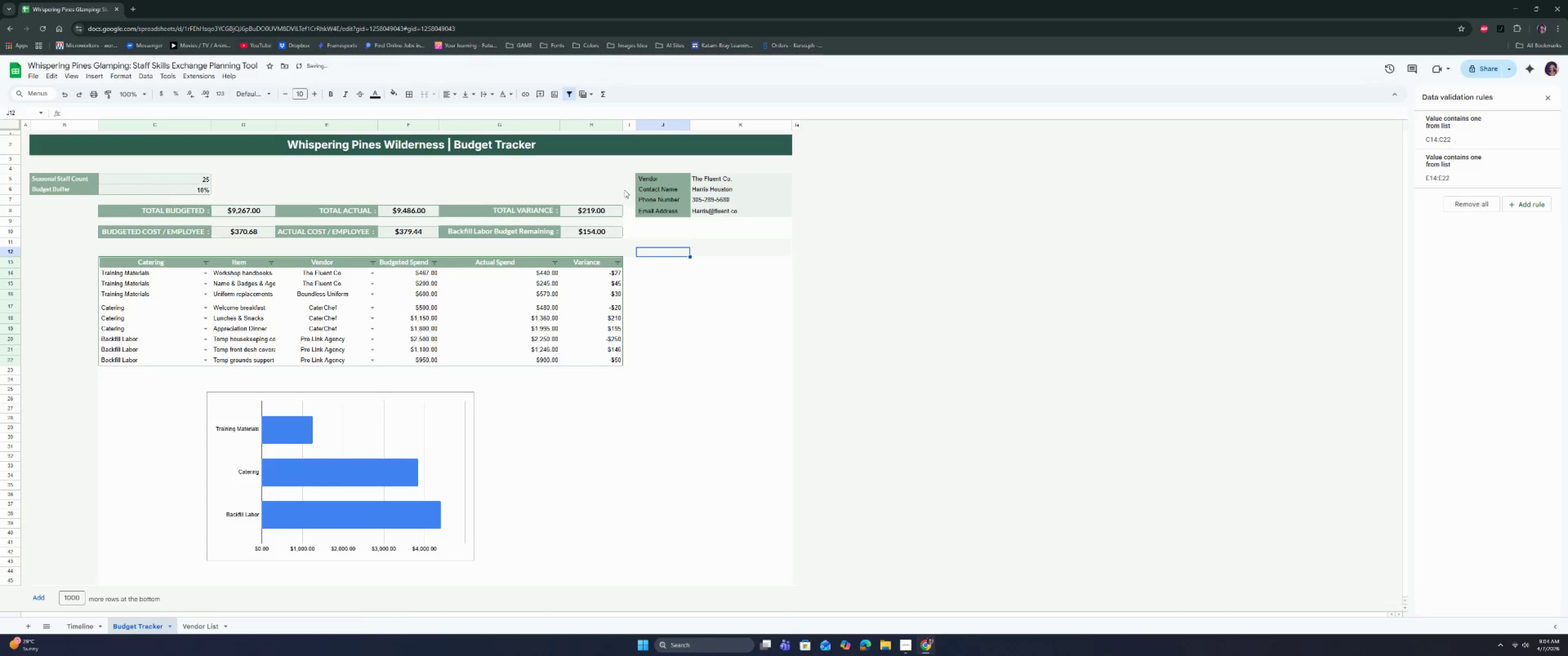 
left_click_drag(start_coordinate=[627, 163], to_coordinate=[631, 254])
 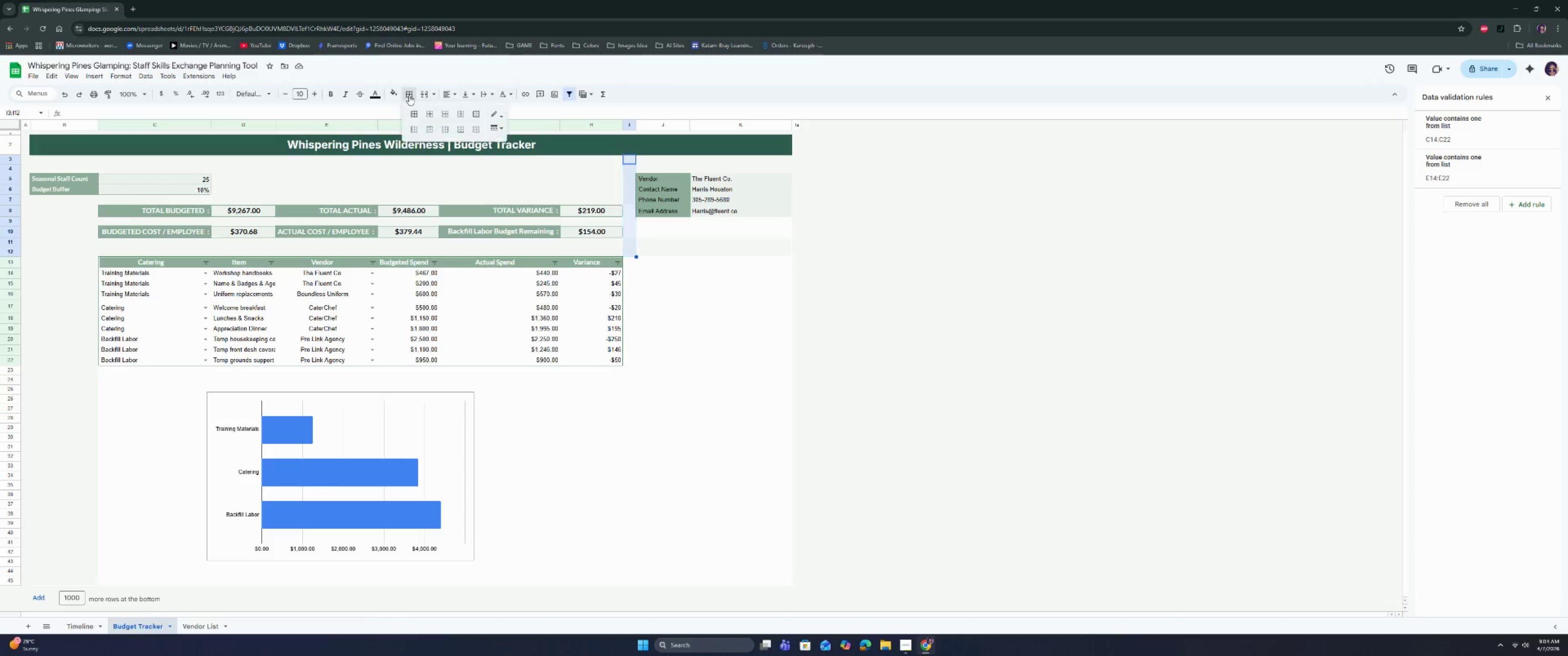 
left_click([394, 93])
 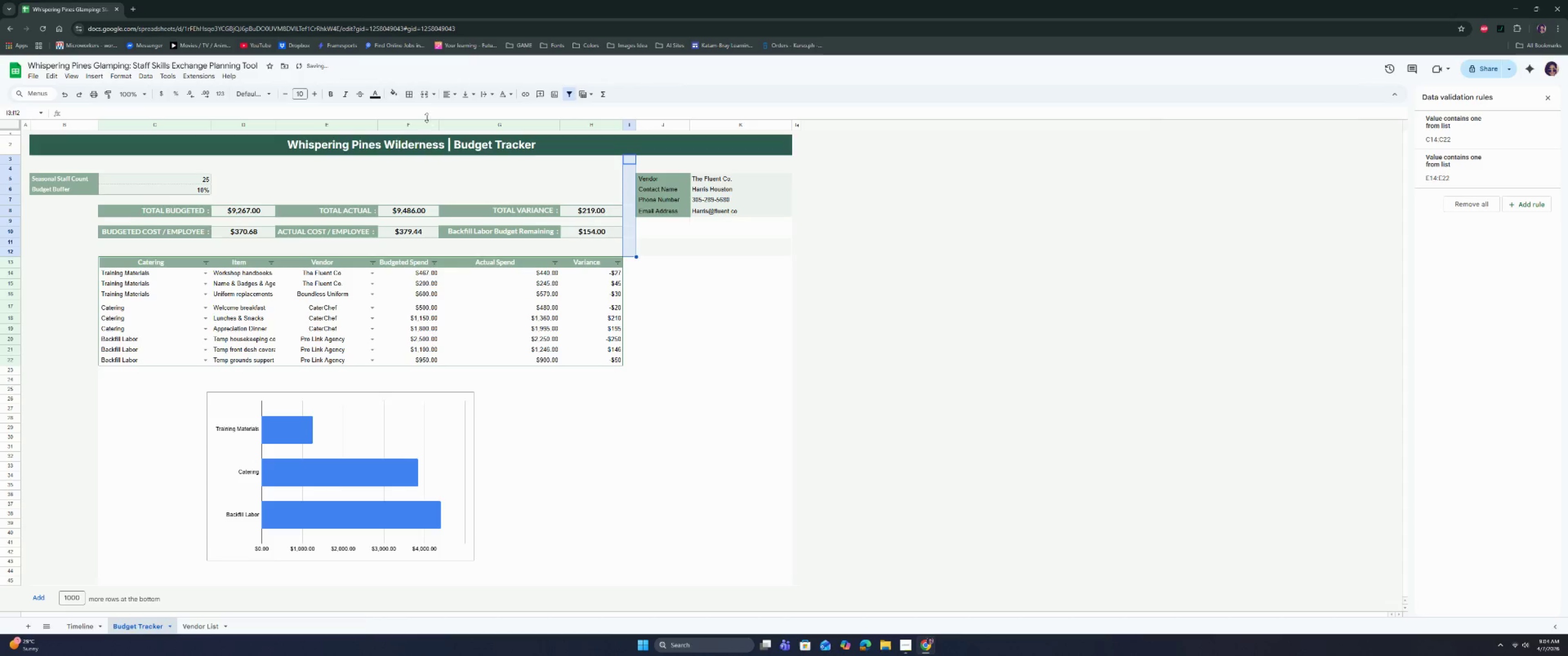 
left_click([410, 93])
 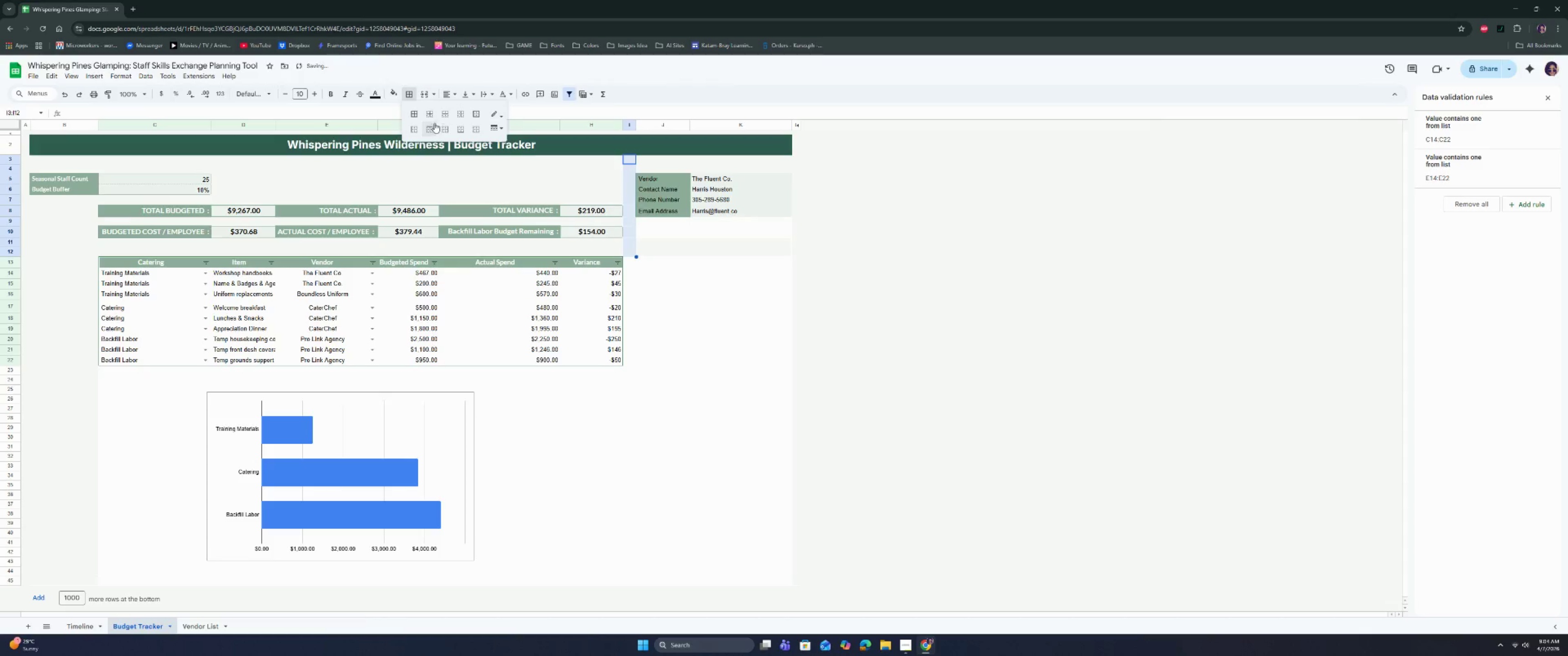 
left_click([429, 112])
 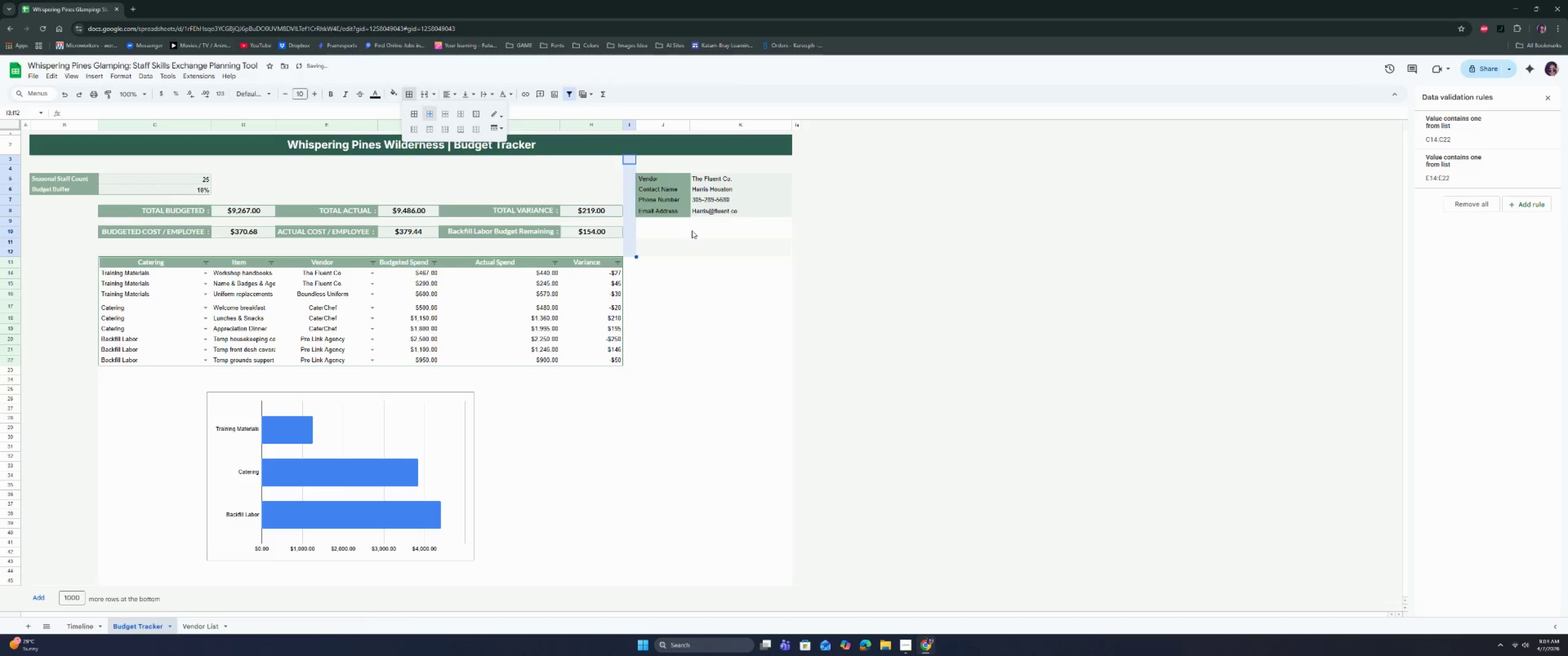 
left_click([692, 231])
 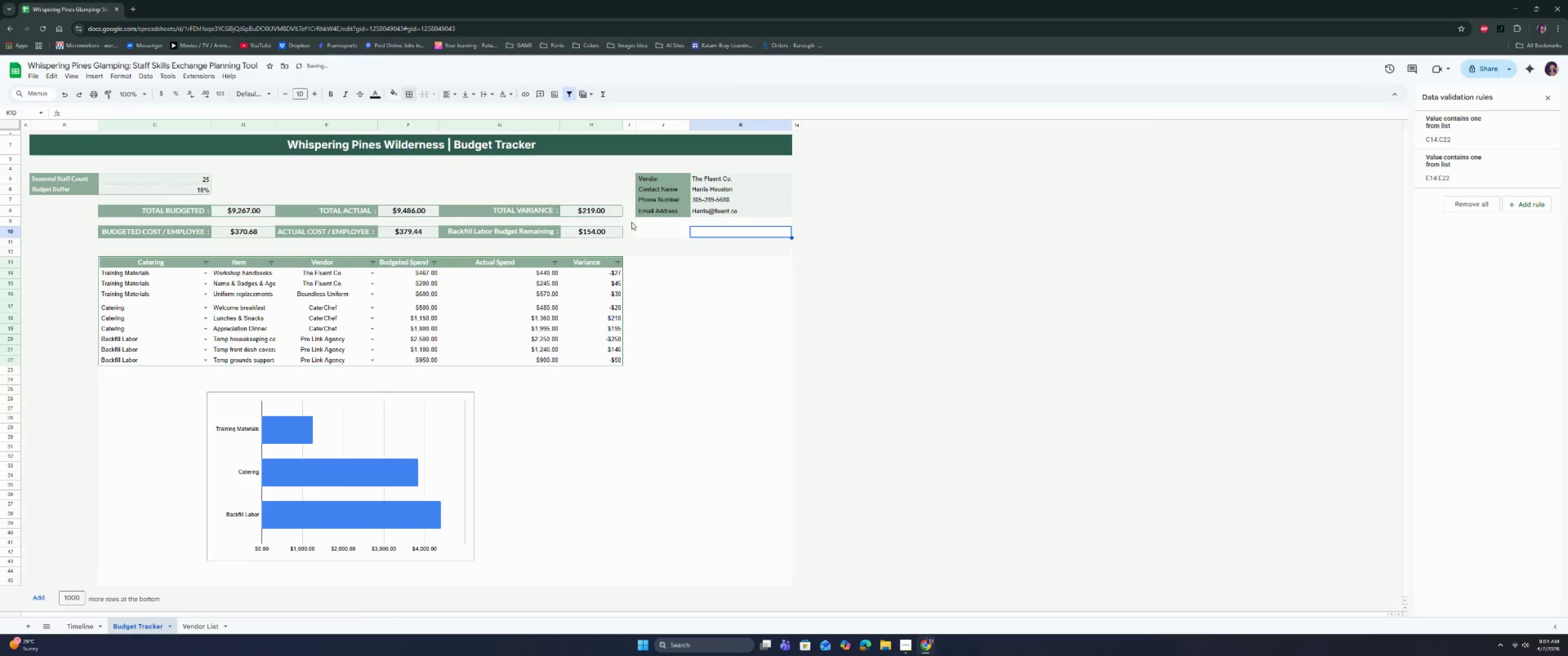 
left_click_drag(start_coordinate=[629, 222], to_coordinate=[774, 253])
 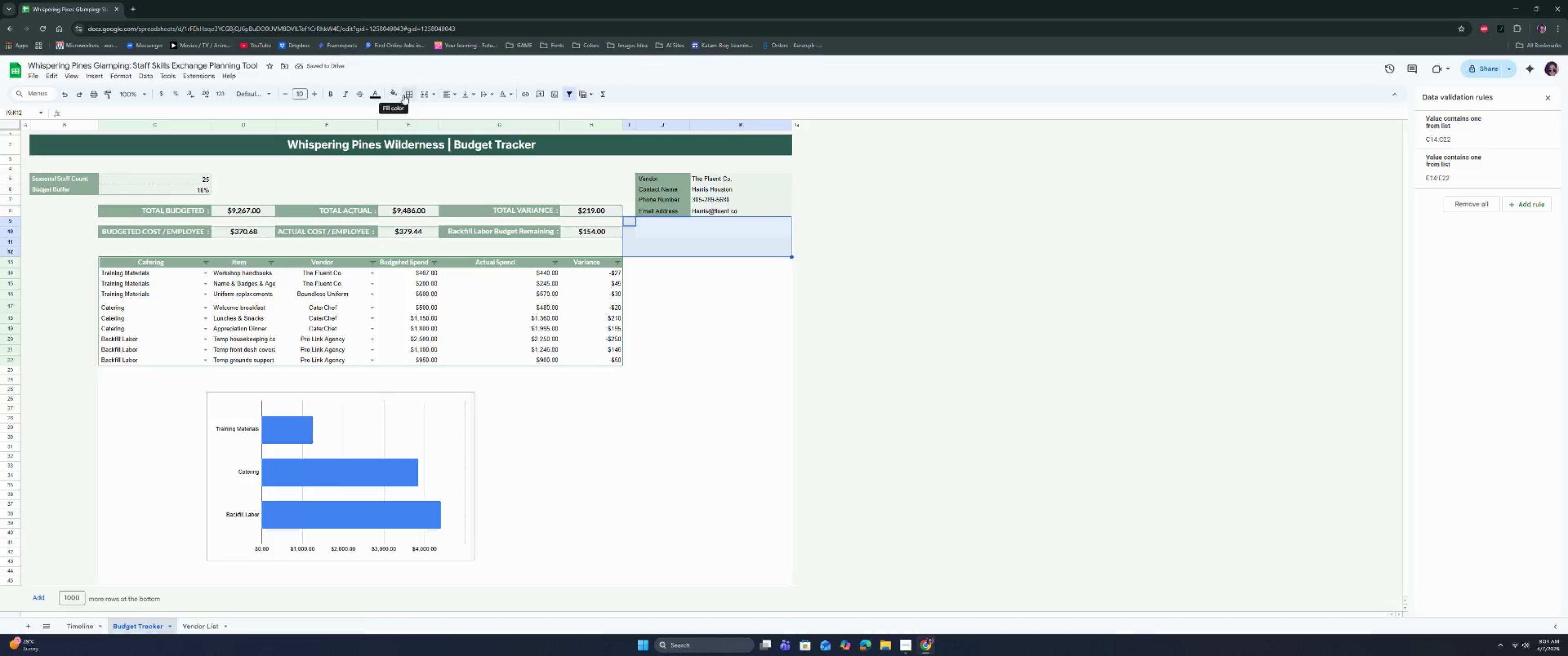 
left_click([396, 94])
 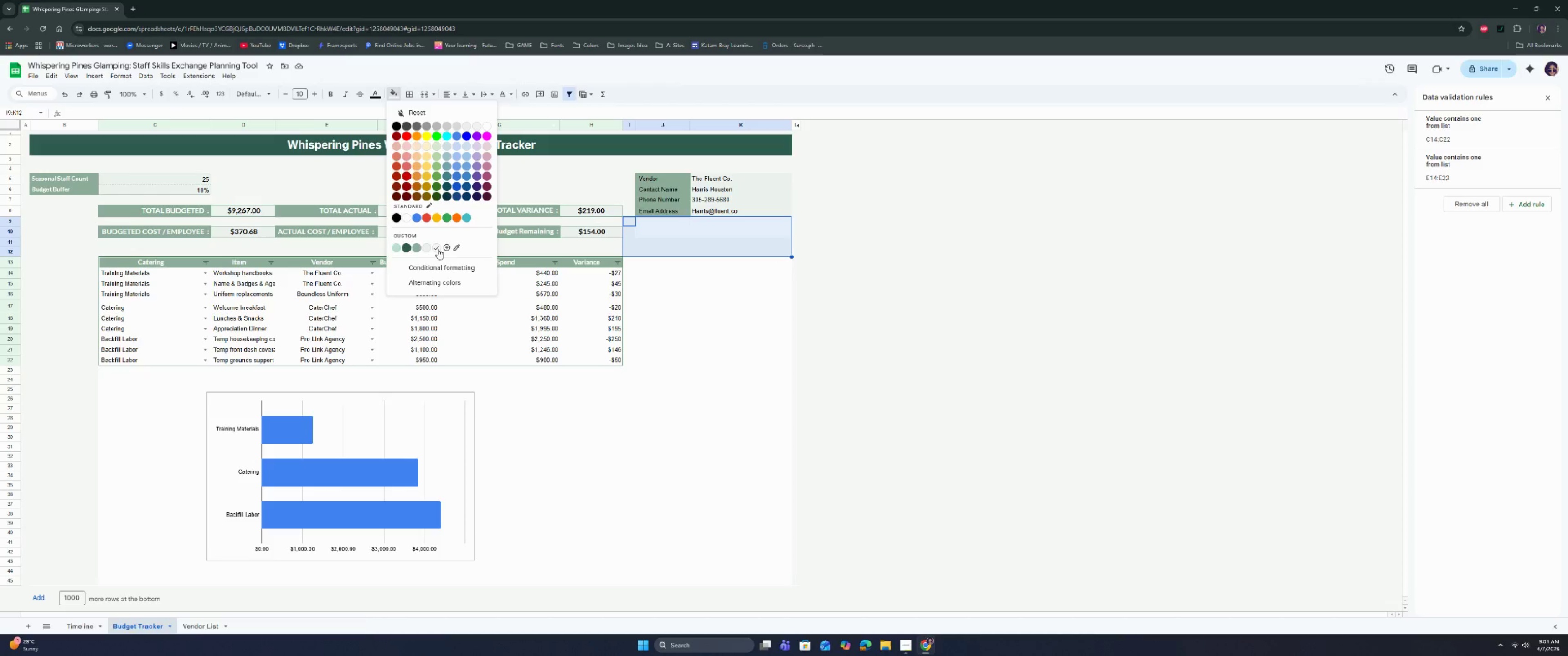 
left_click([438, 249])
 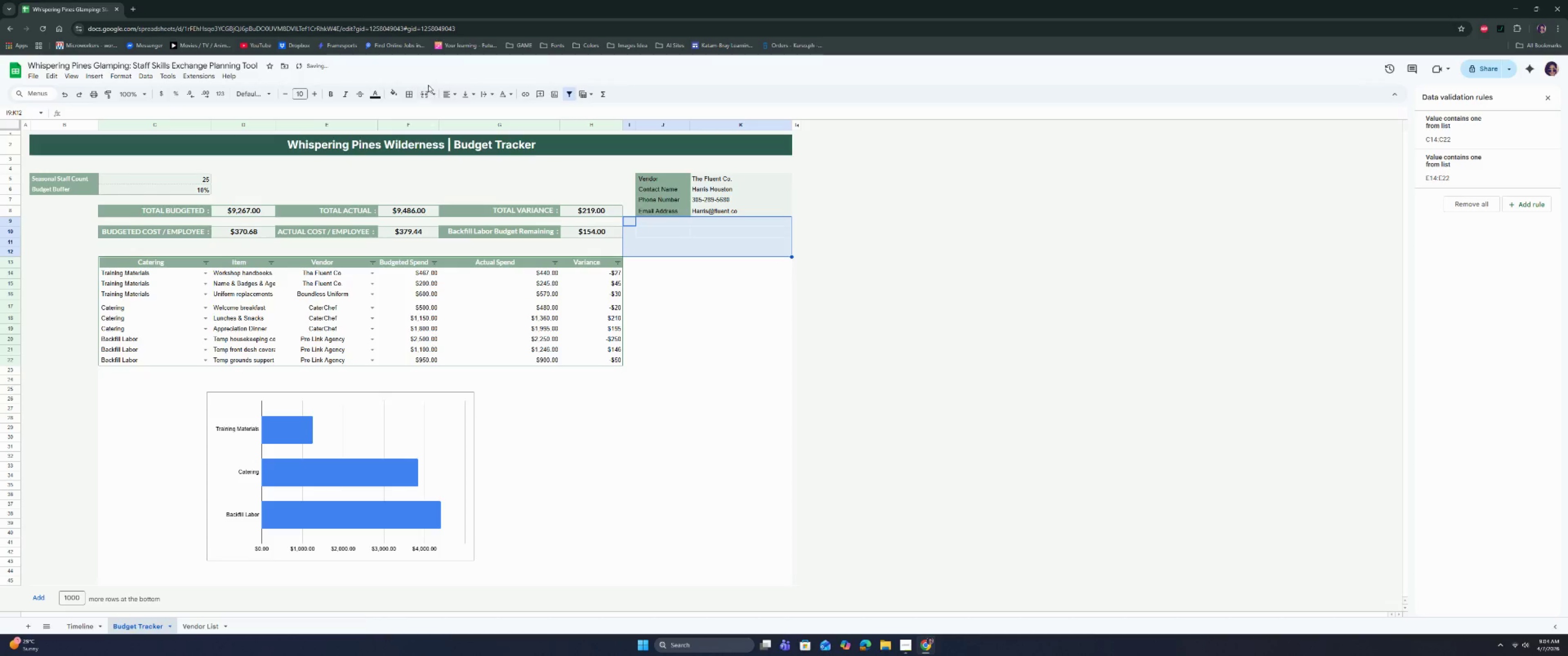 
left_click([414, 90])
 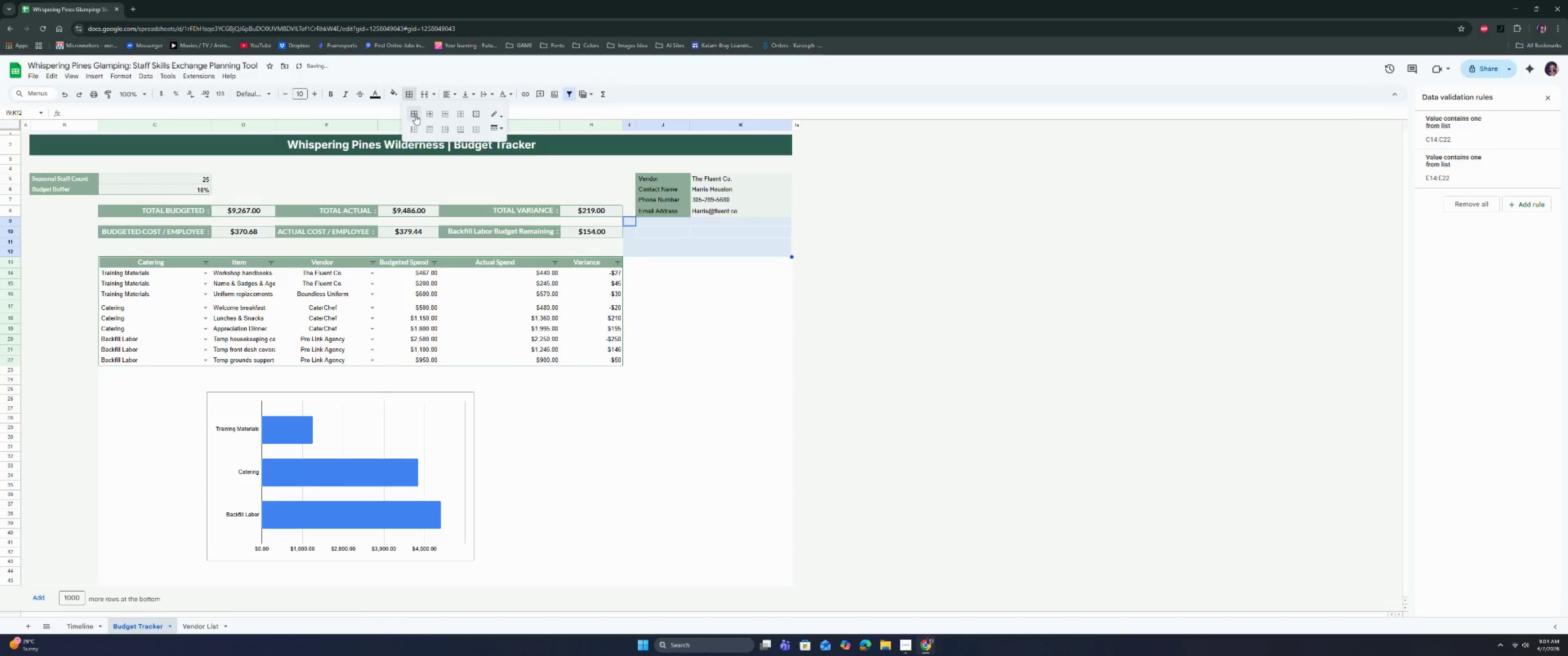 
left_click([426, 113])
 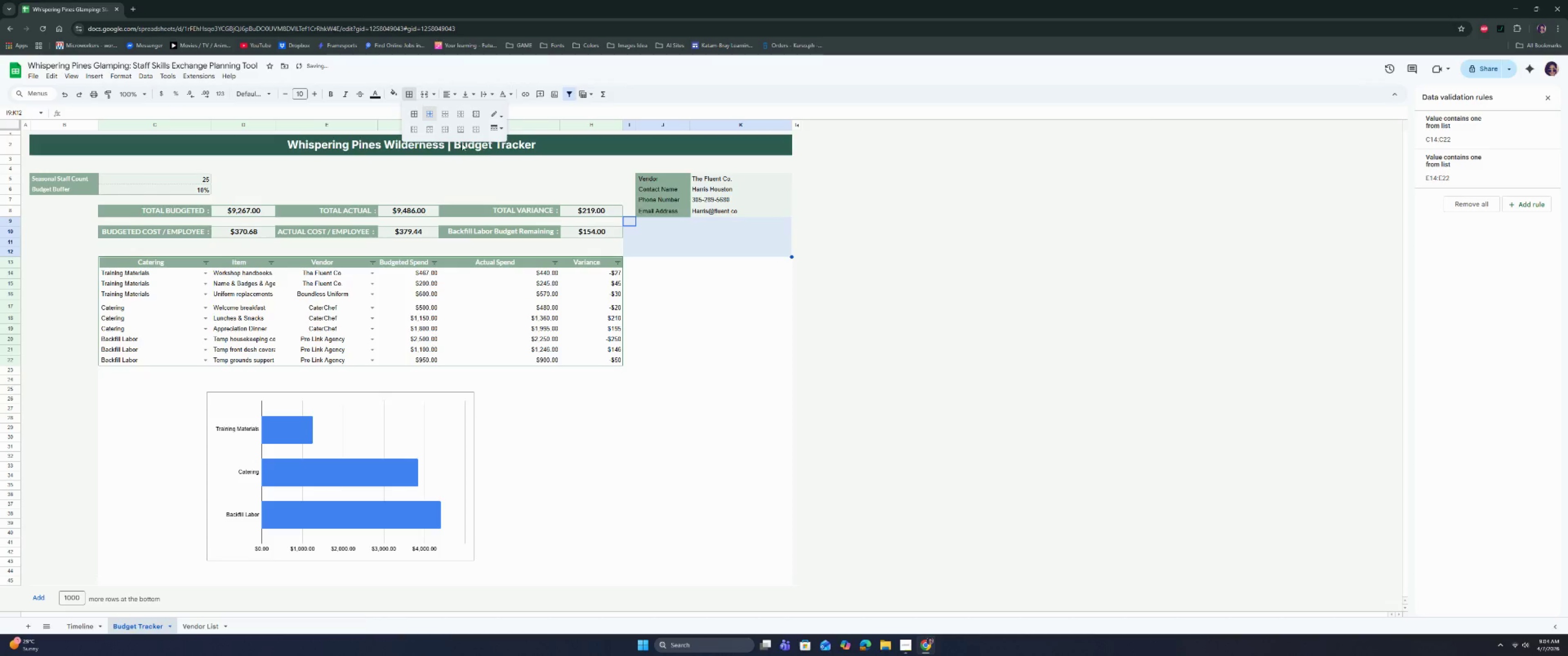 
left_click([443, 127])
 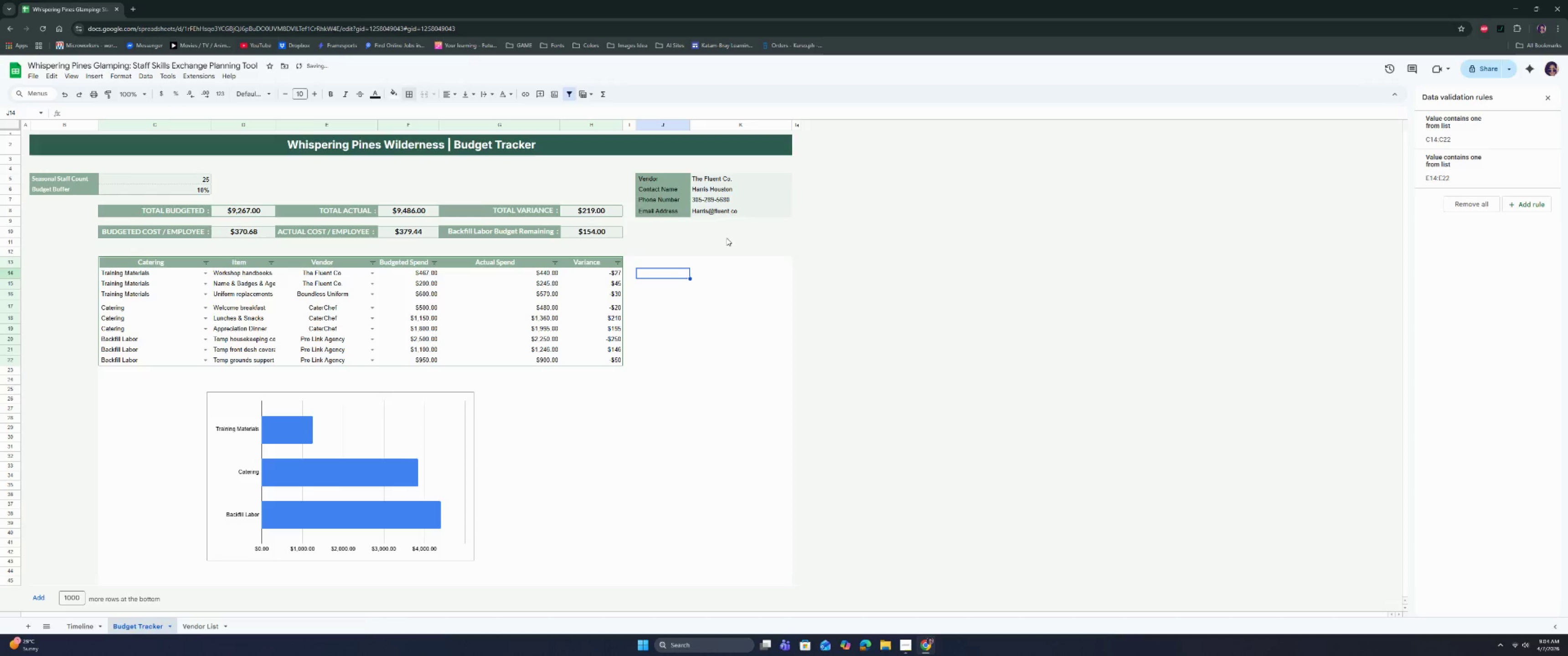 
left_click_drag(start_coordinate=[756, 189], to_coordinate=[756, 208])
 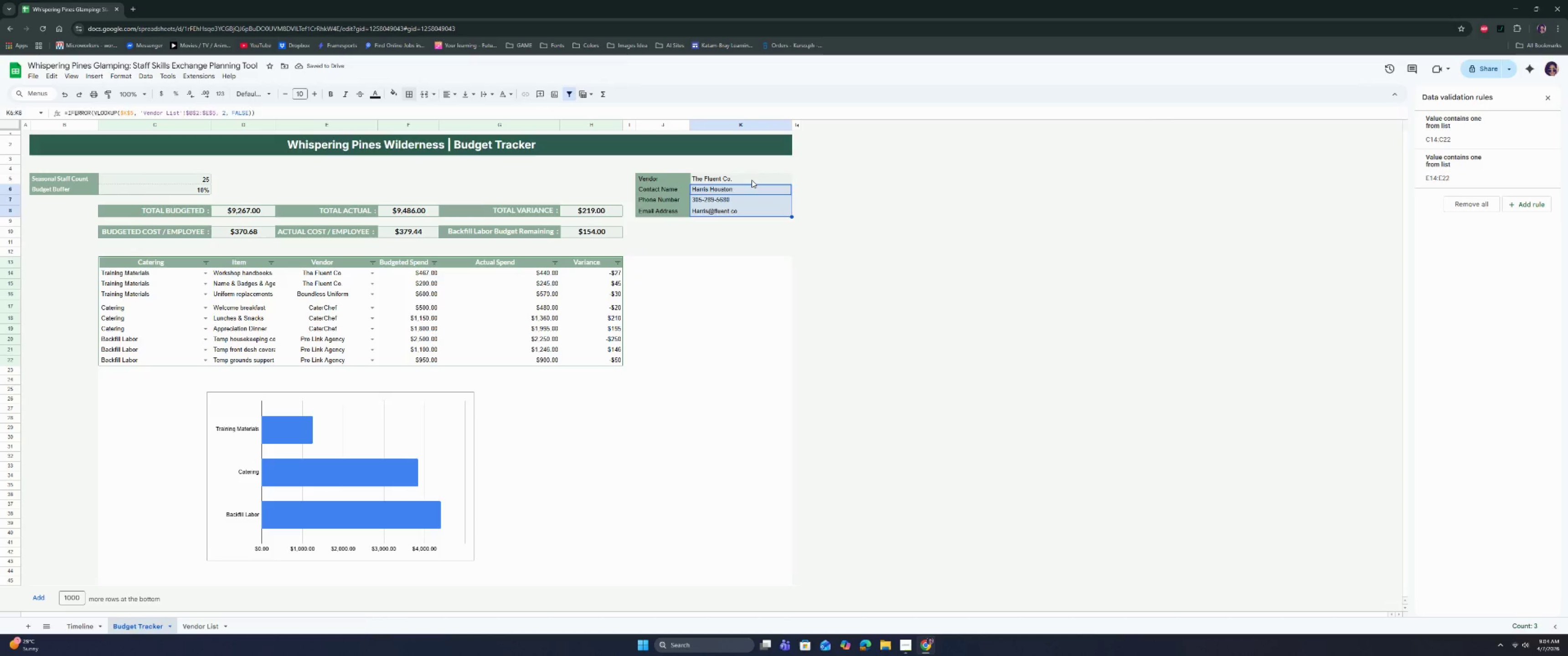 
left_click_drag(start_coordinate=[752, 180], to_coordinate=[749, 210])
 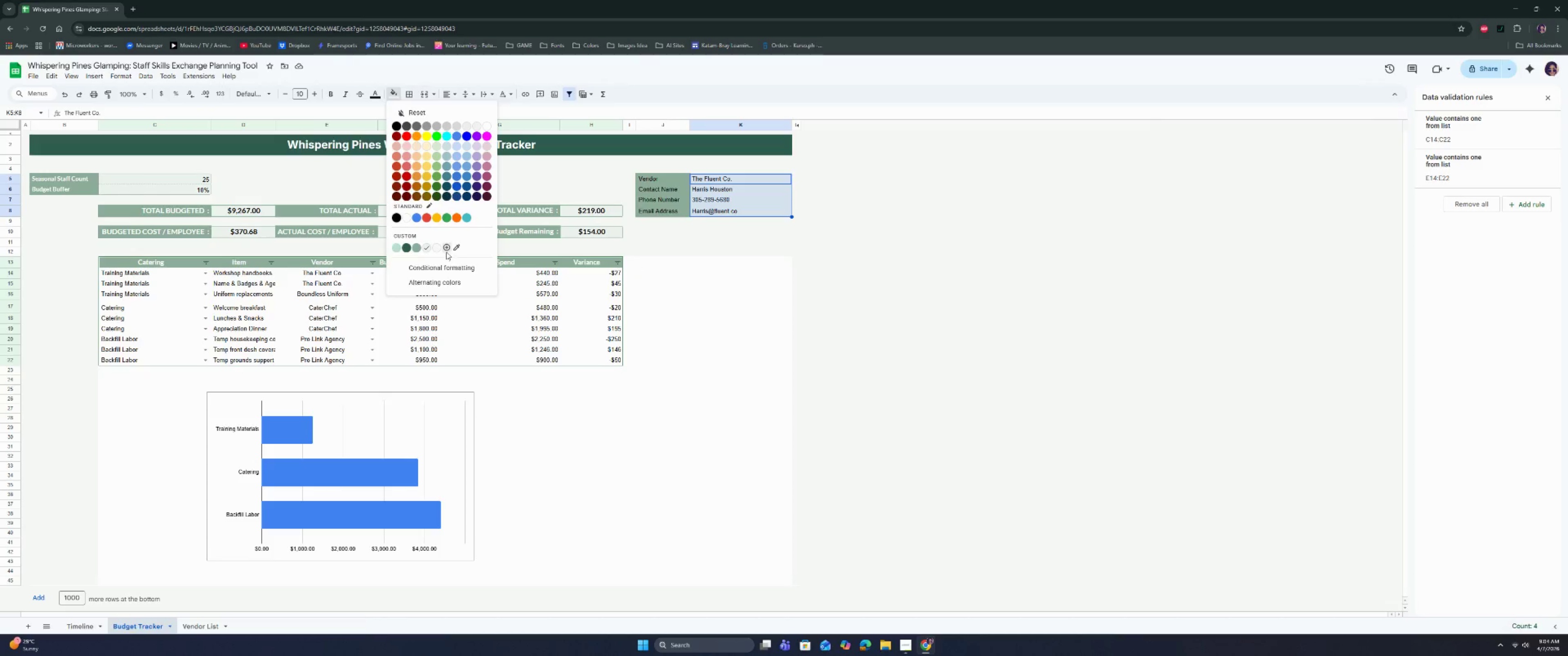 
left_click([446, 249])
 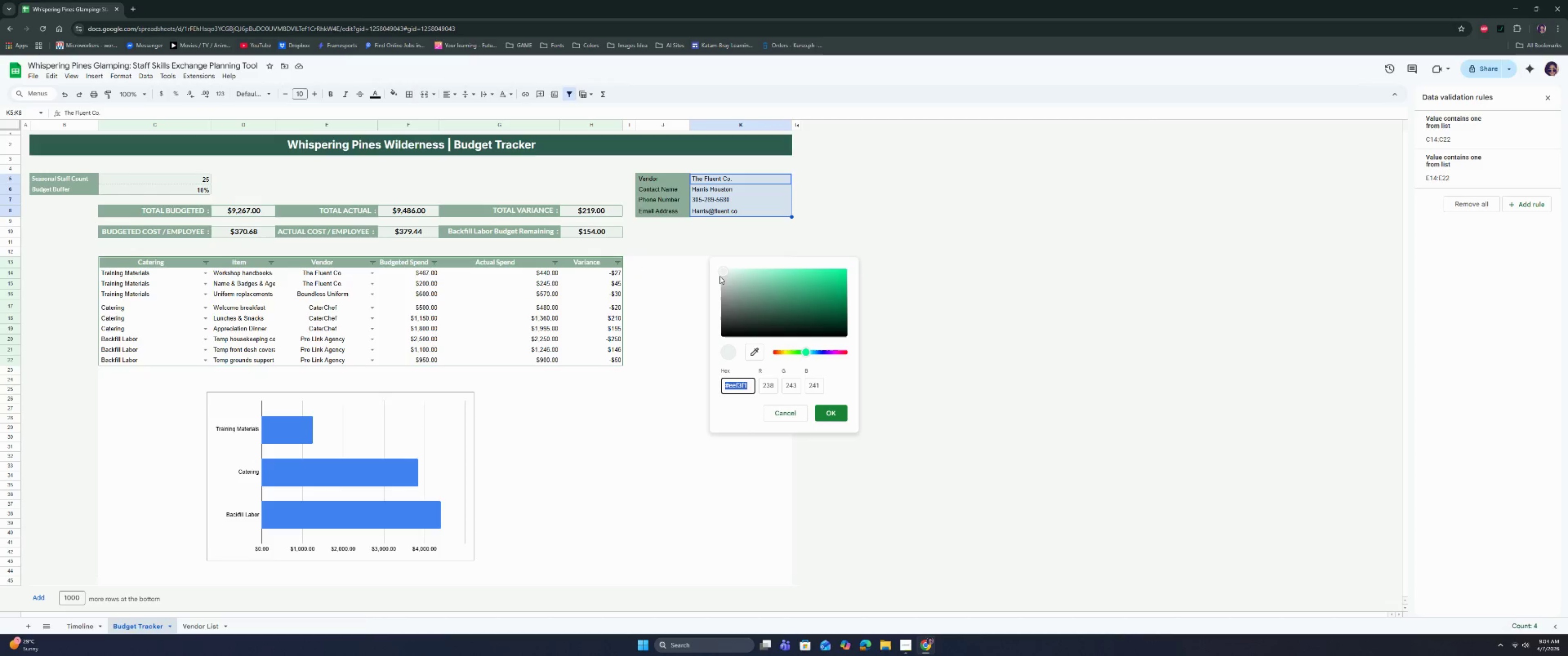 
left_click_drag(start_coordinate=[723, 273], to_coordinate=[728, 272])
 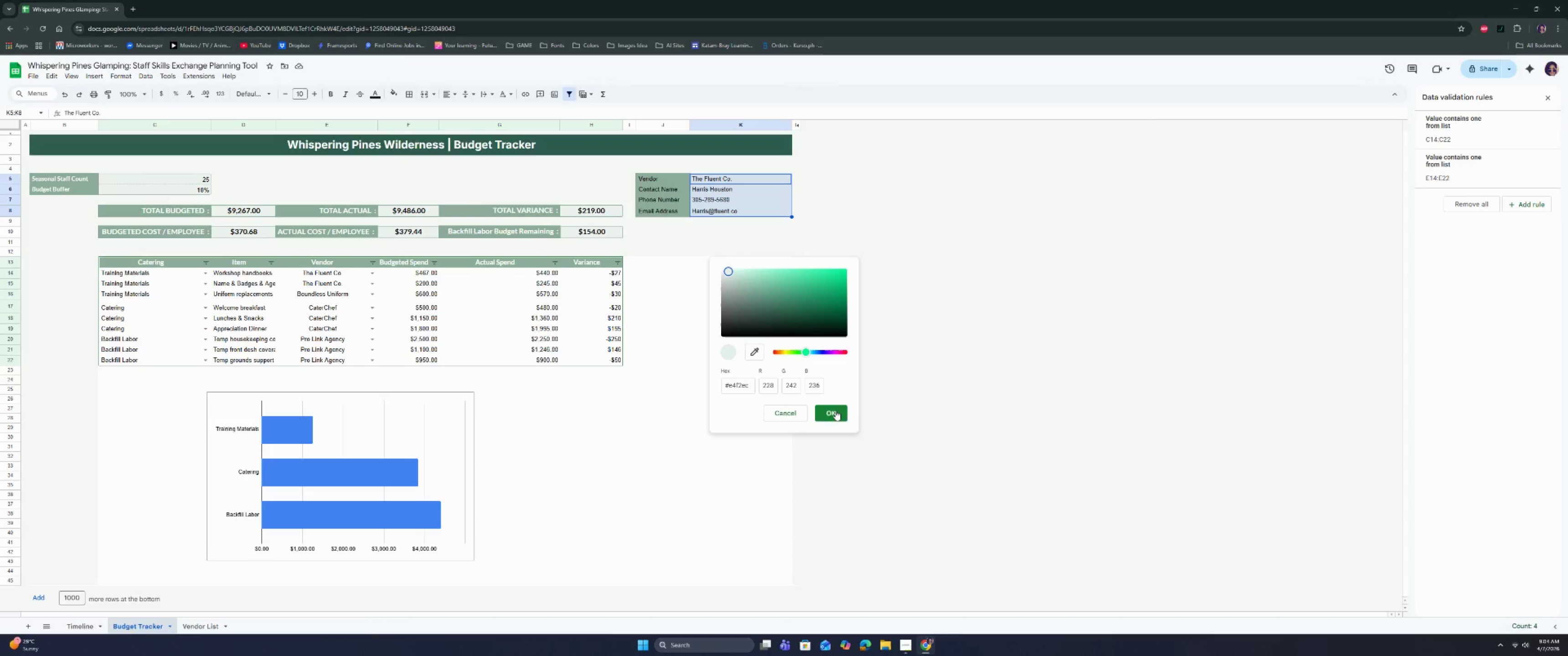 
left_click([836, 410])
 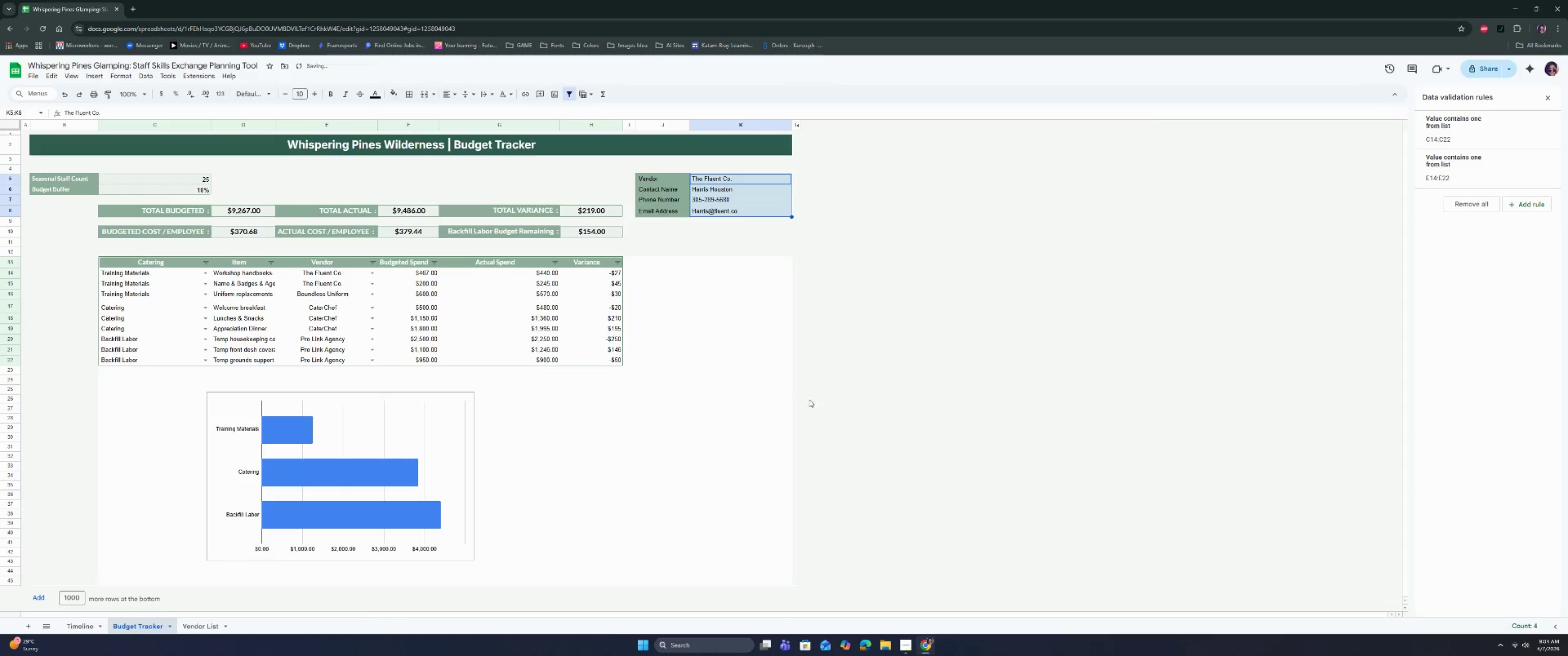 
left_click([717, 346])
 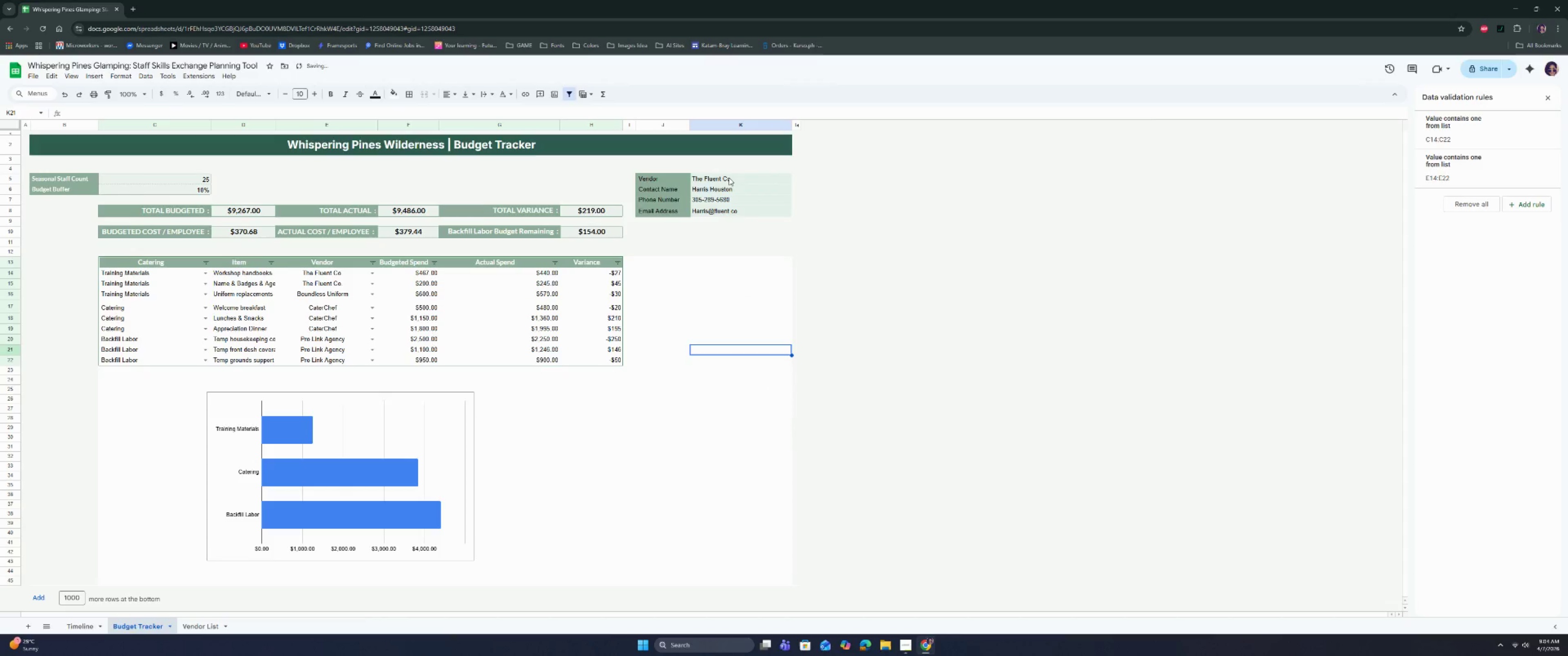 
left_click_drag(start_coordinate=[729, 178], to_coordinate=[730, 213])
 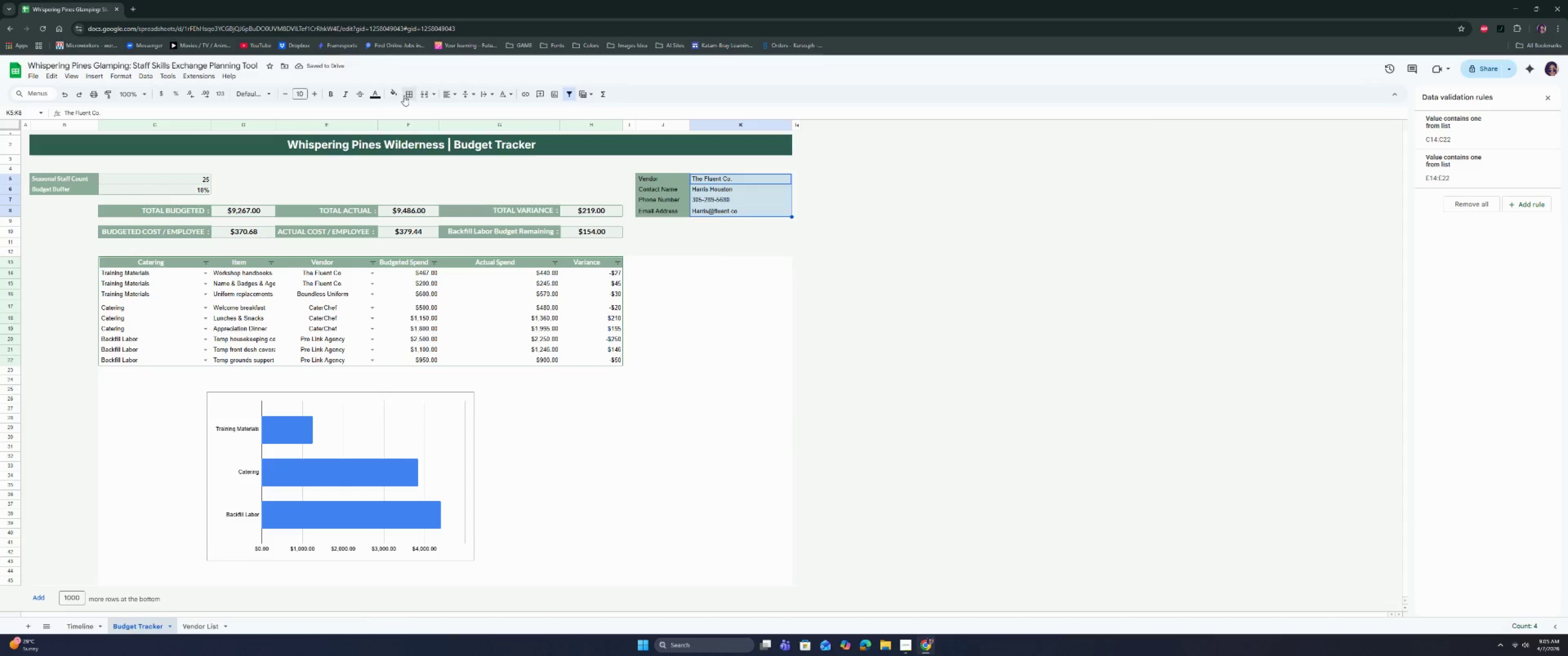 
left_click([407, 96])
 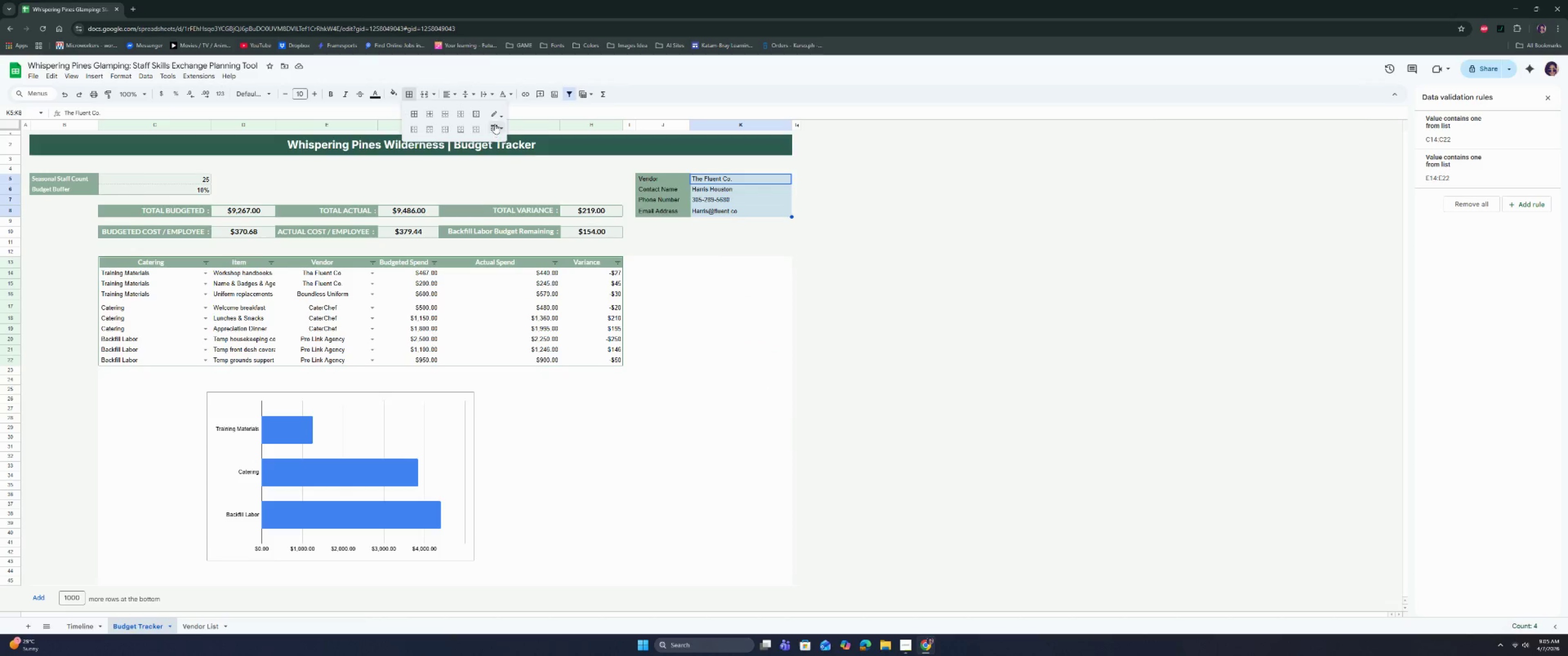 
left_click([495, 118])
 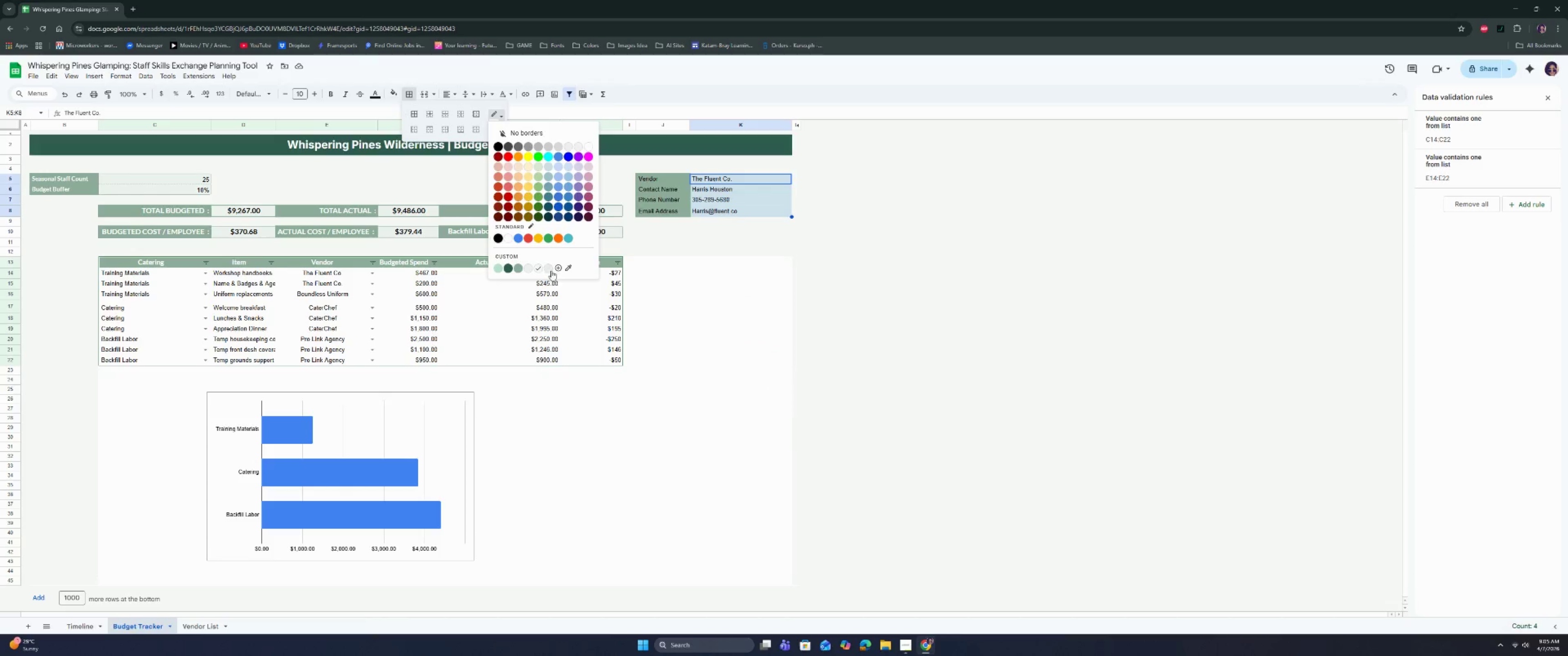 
left_click([552, 271])
 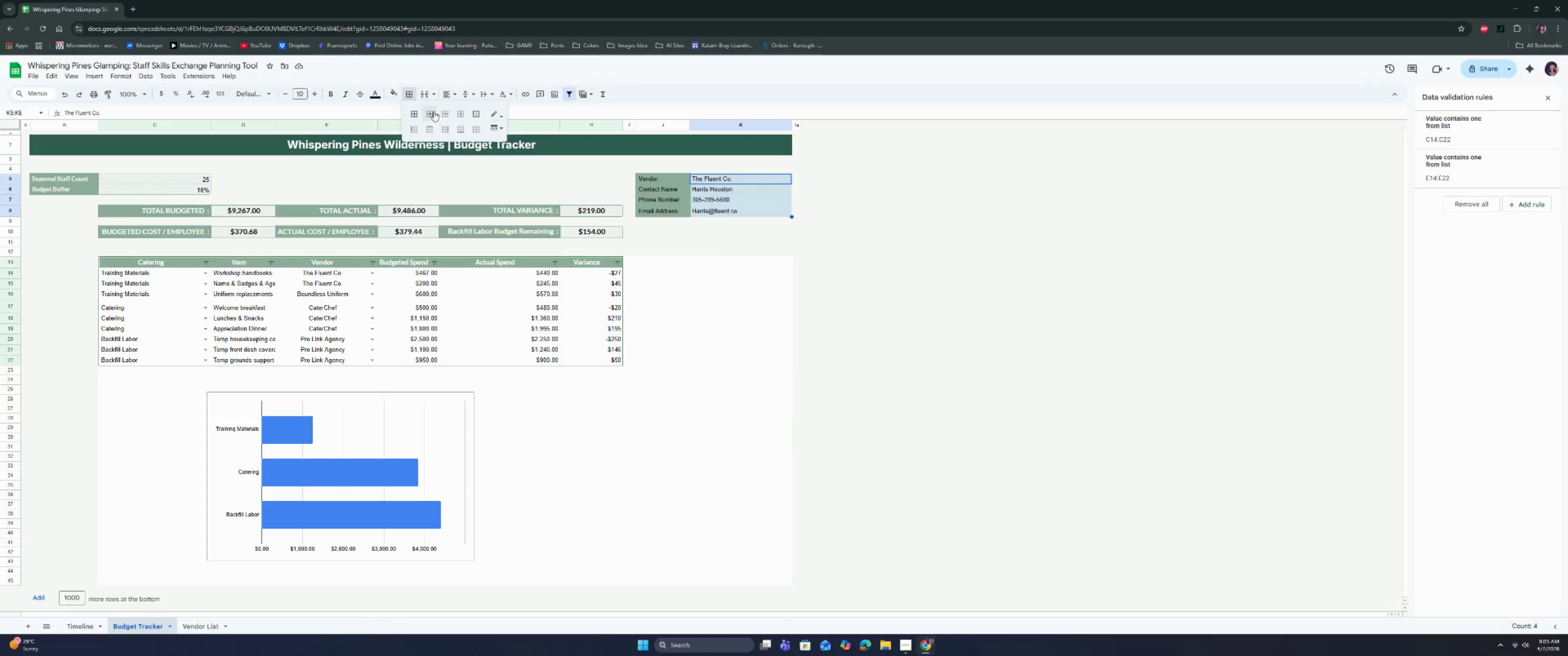 
left_click([431, 110])
 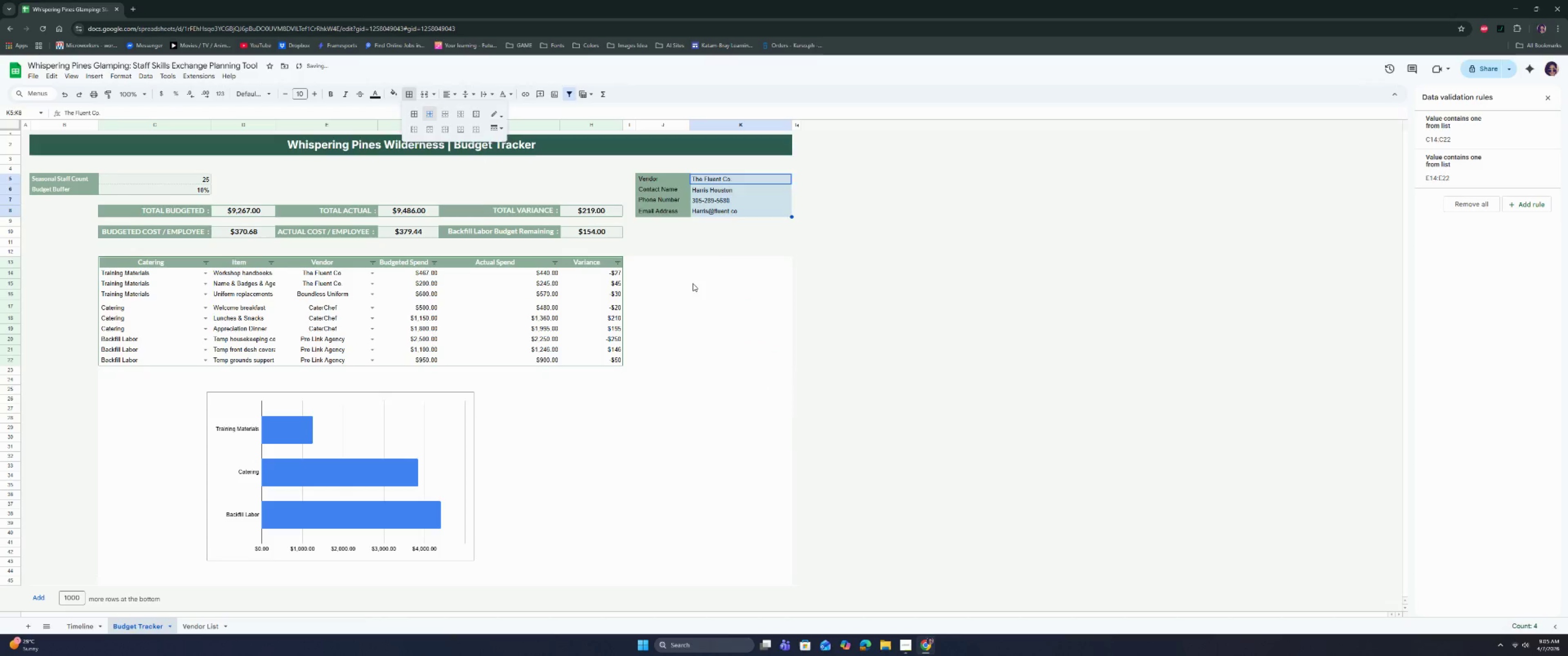 
left_click([693, 283])
 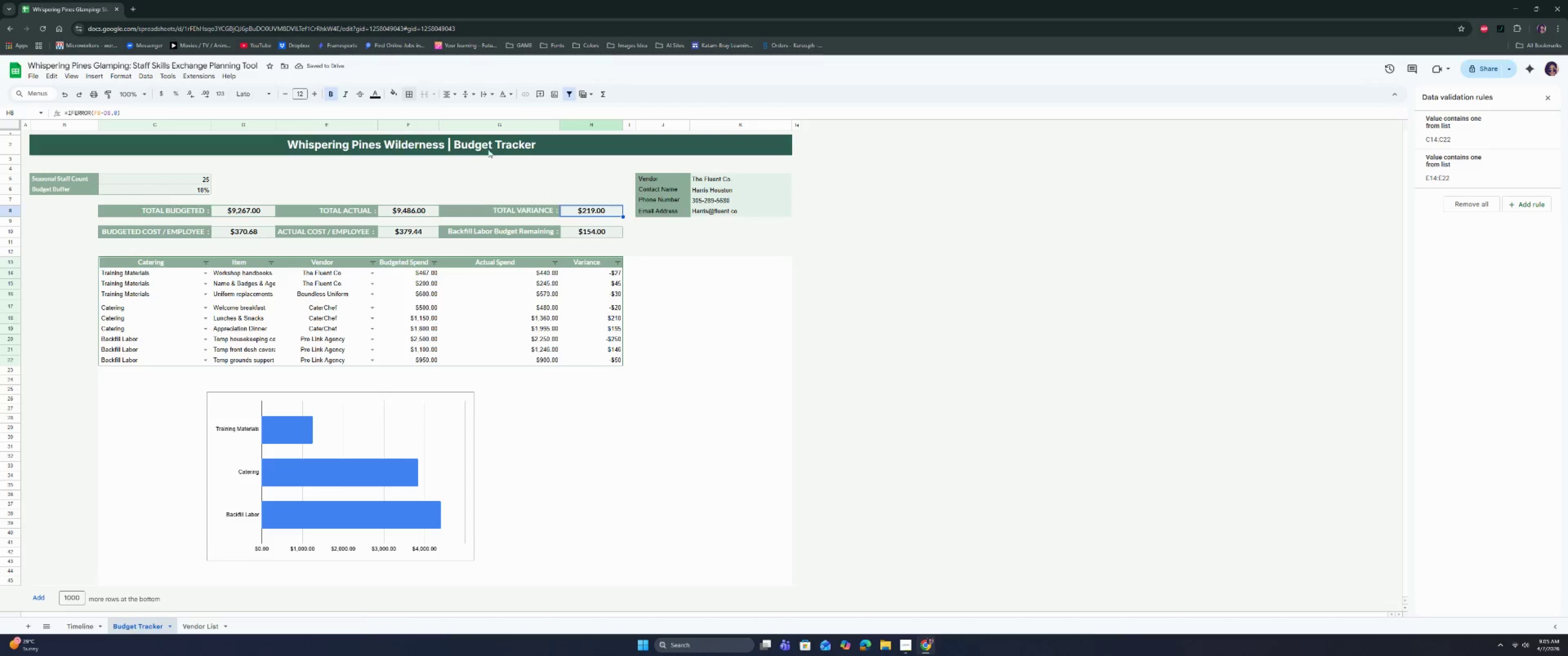 
left_click([397, 94])
 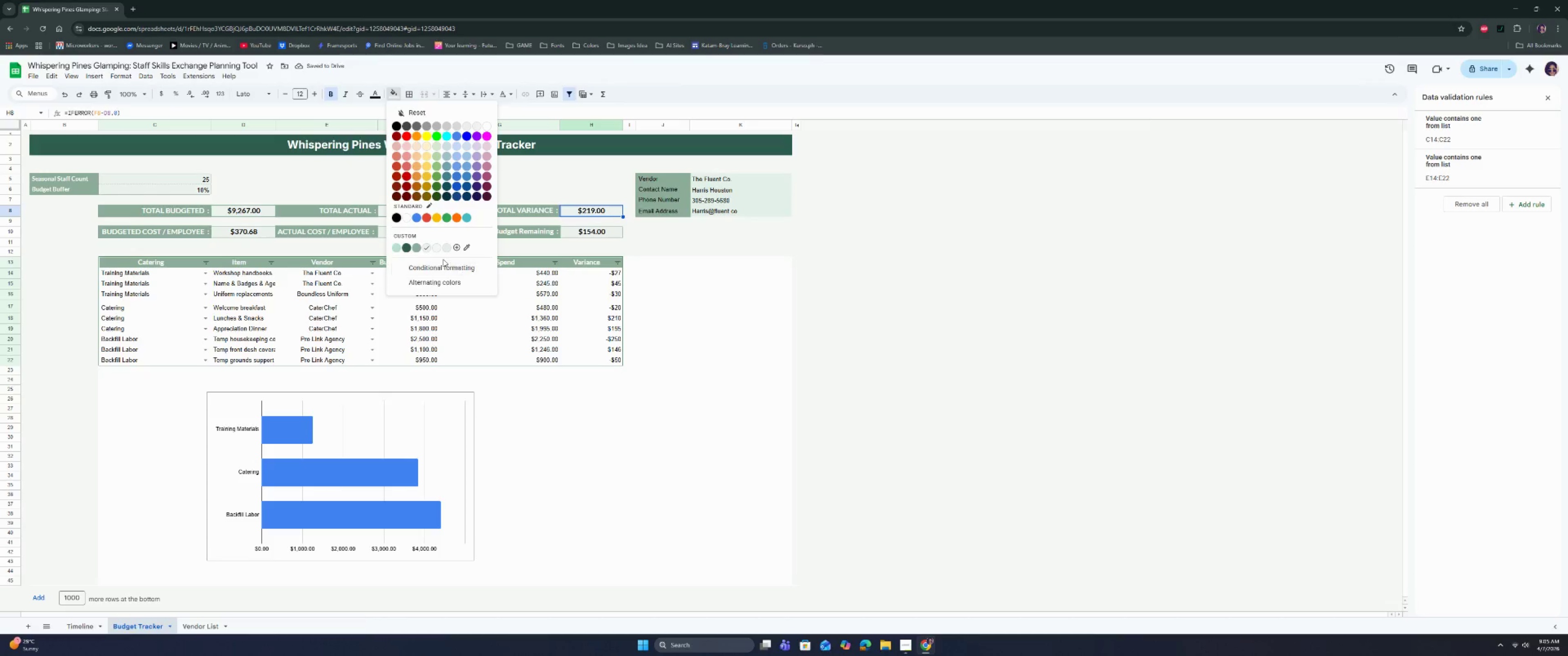 
left_click([444, 247])
 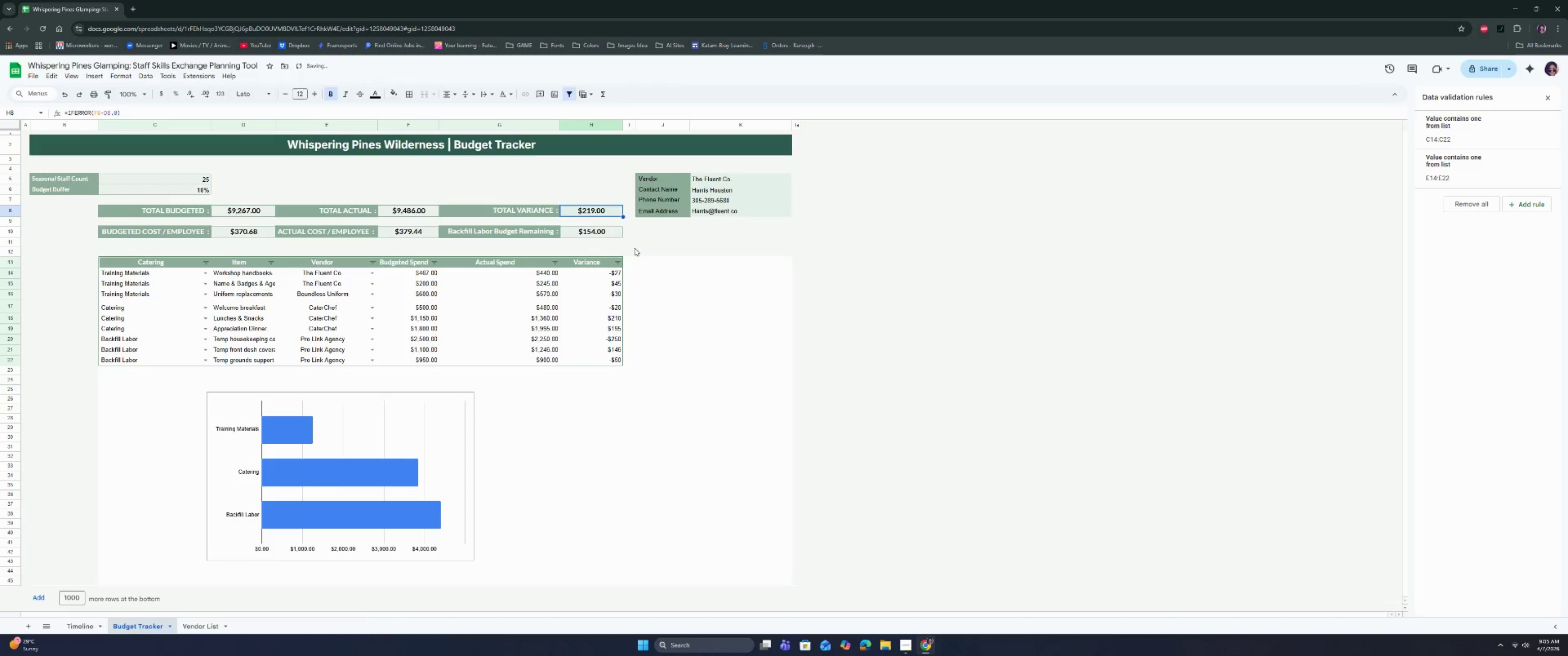 
left_click([611, 232])
 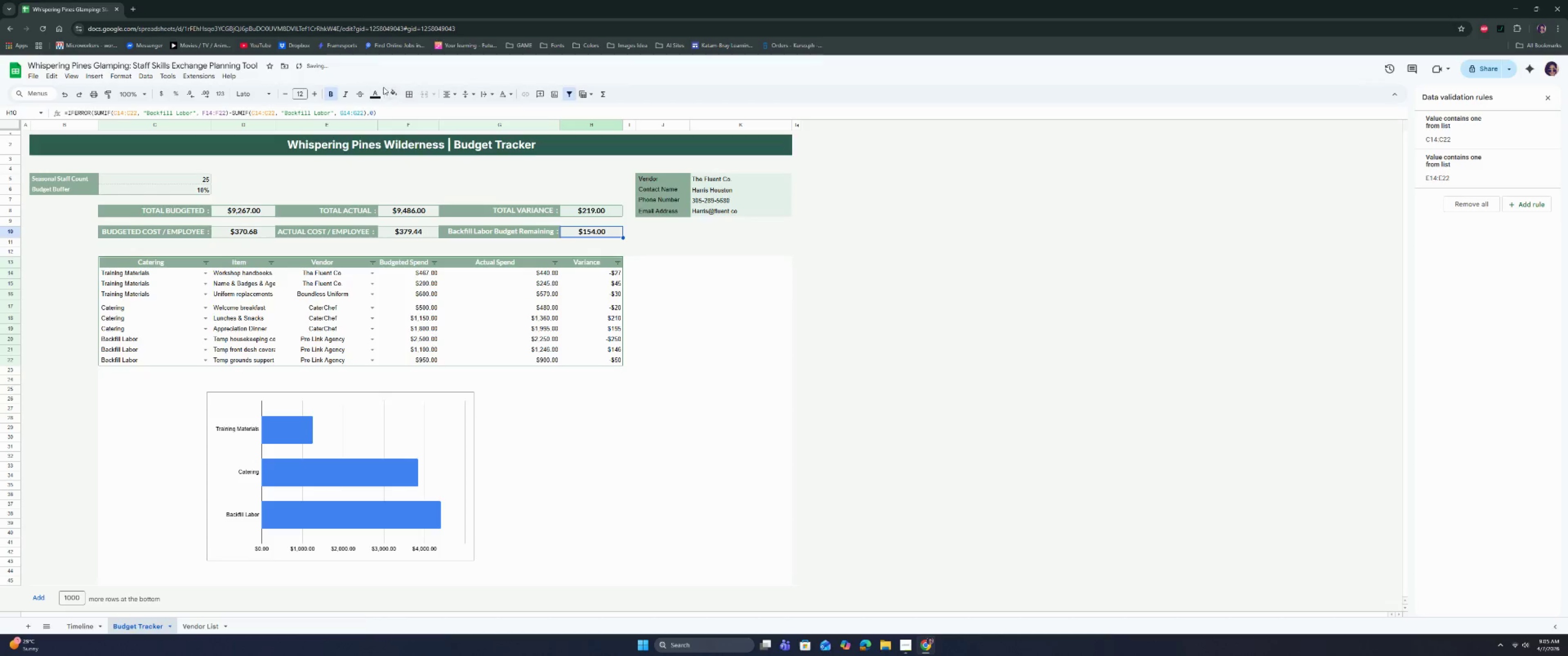 
left_click([390, 93])
 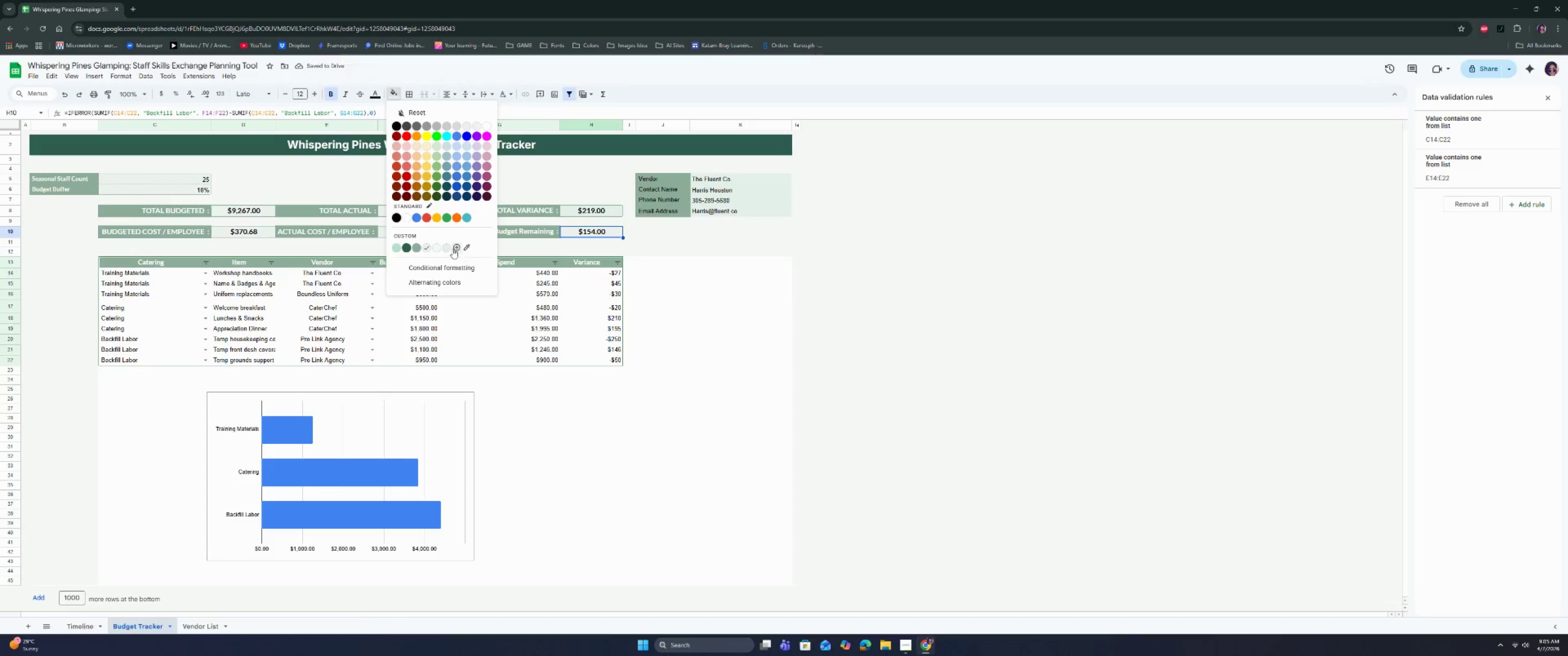 
left_click([449, 249])
 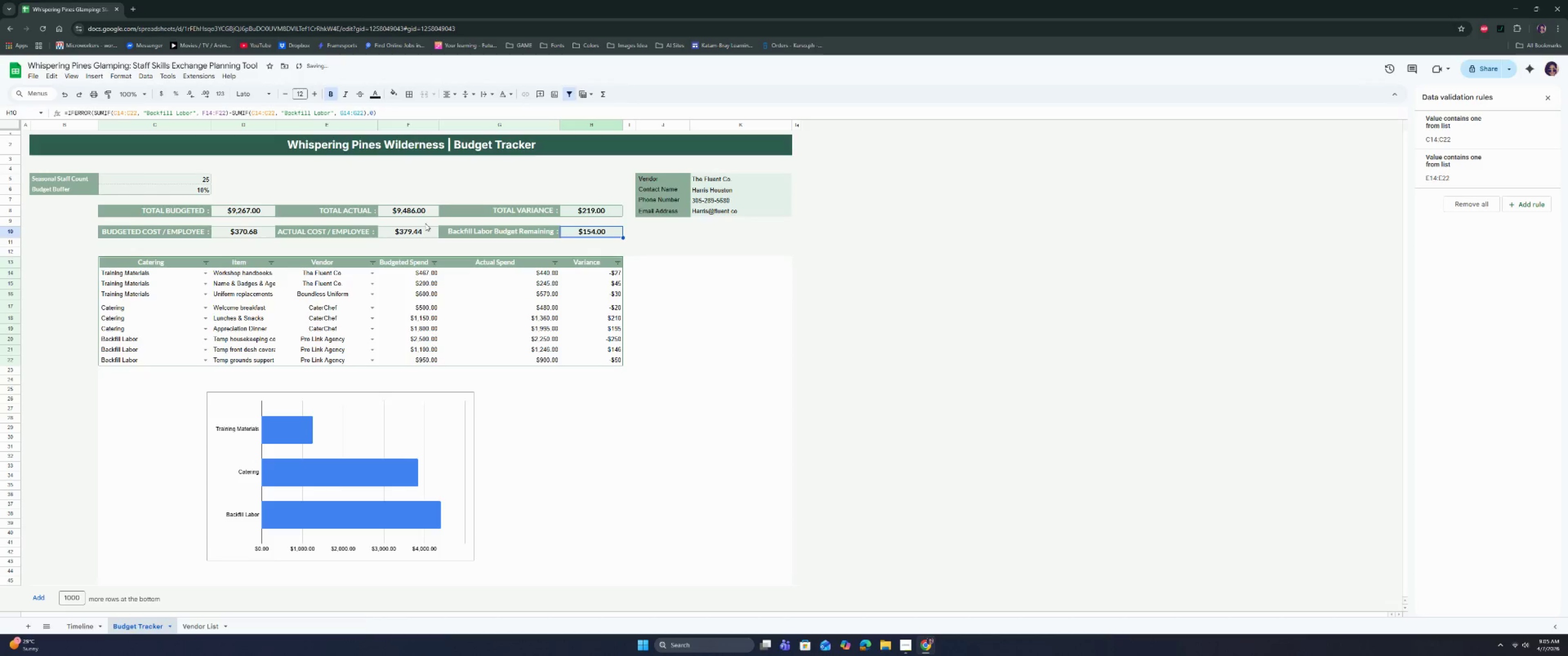 
left_click([416, 209])
 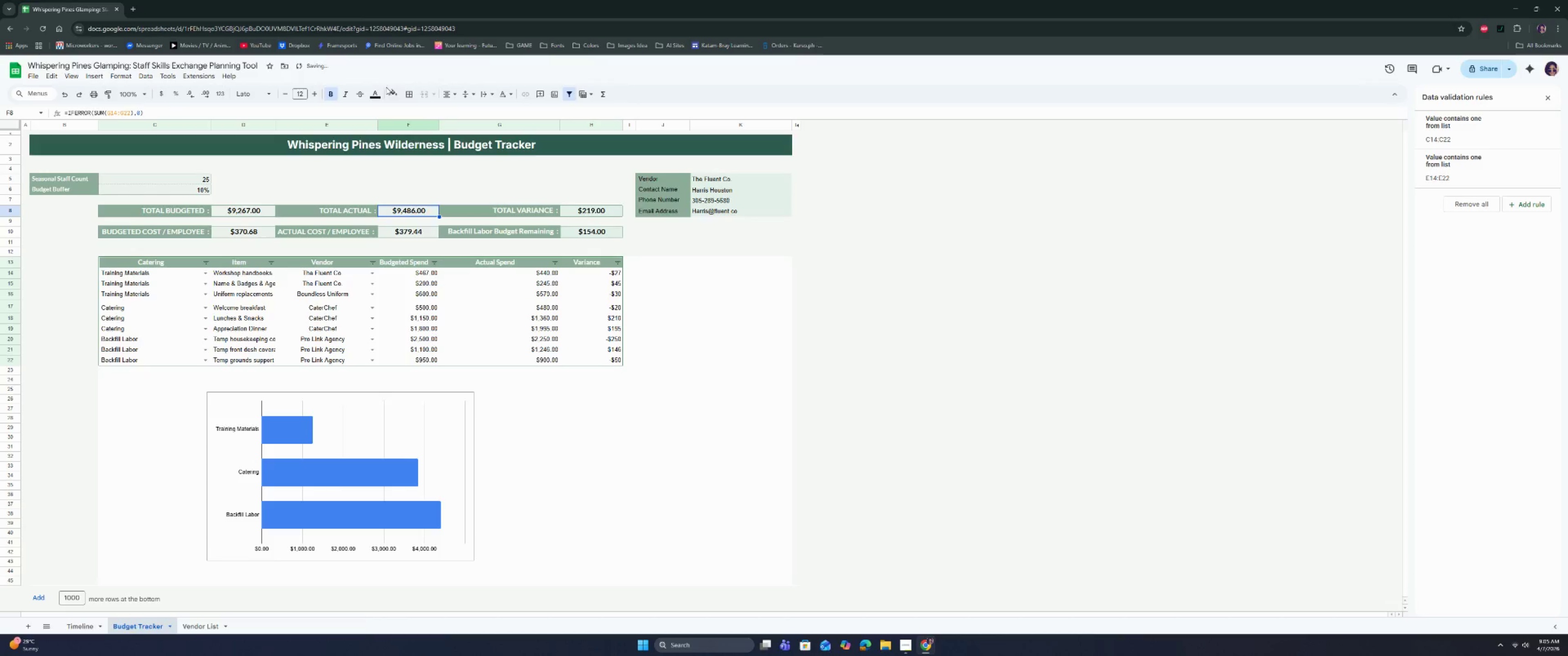 
left_click([388, 91])
 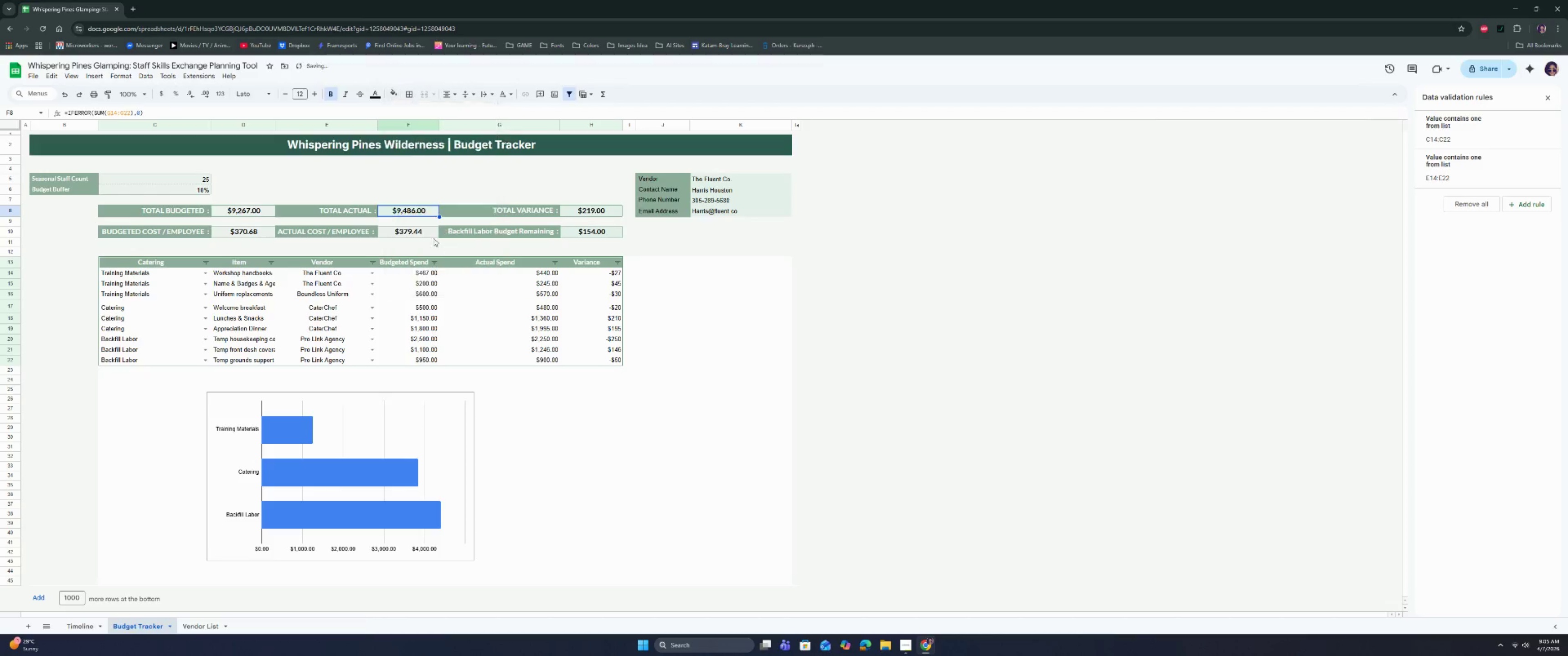 
double_click([413, 231])
 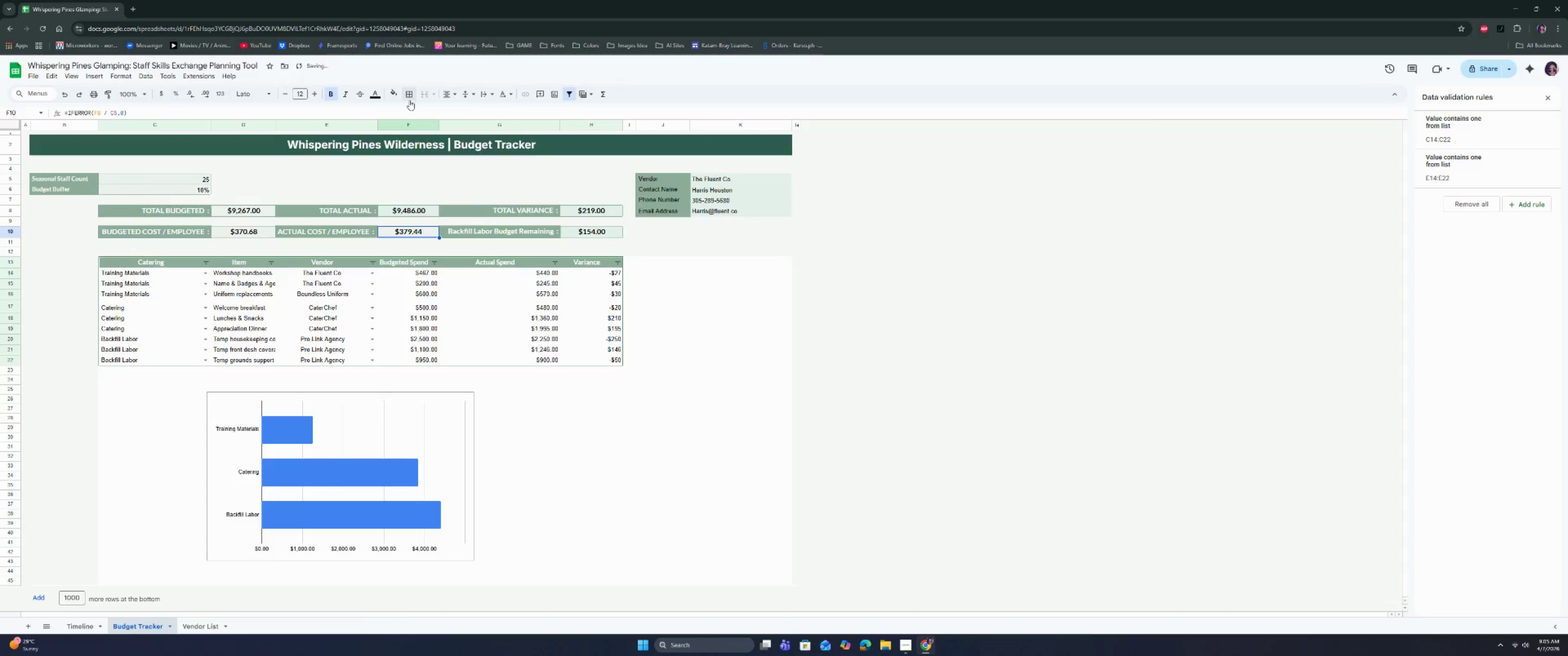 
left_click([393, 92])
 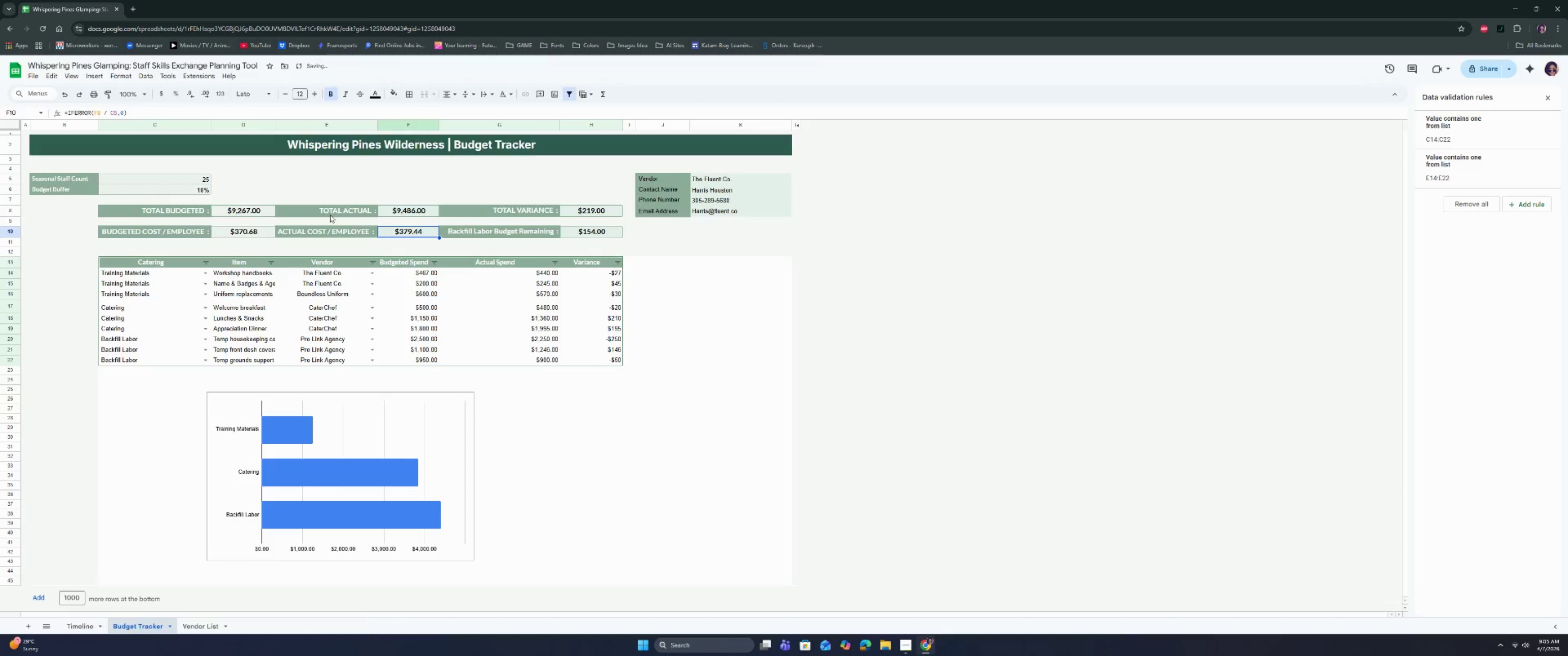 
left_click([249, 211])
 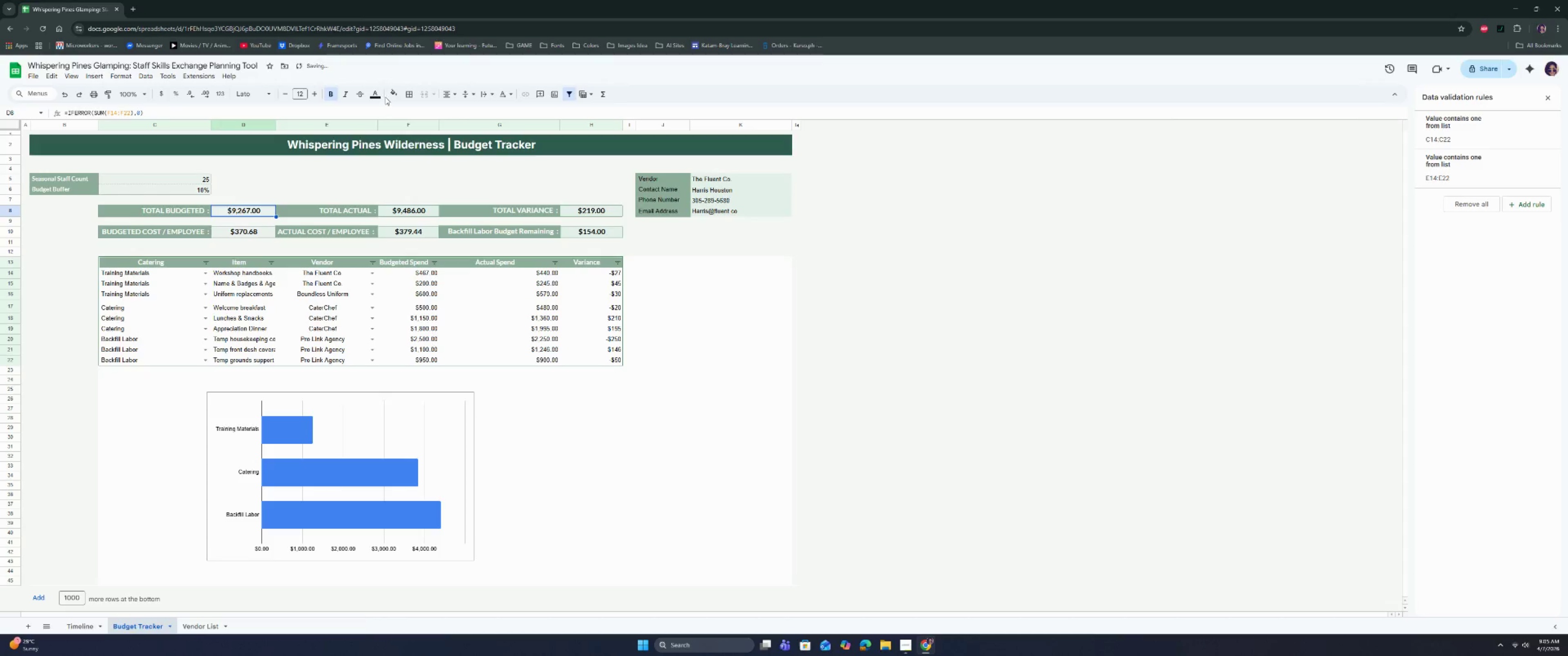 
left_click([388, 96])
 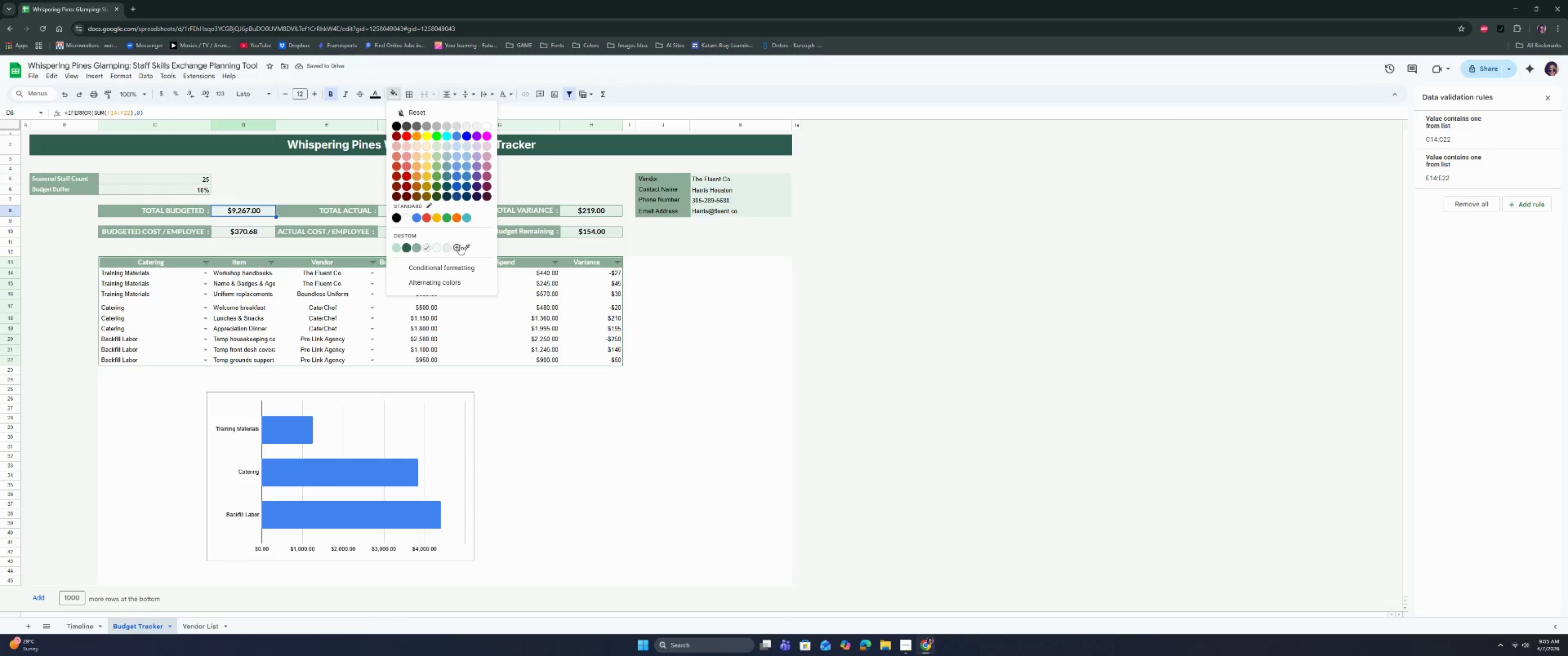 
left_click([445, 251])
 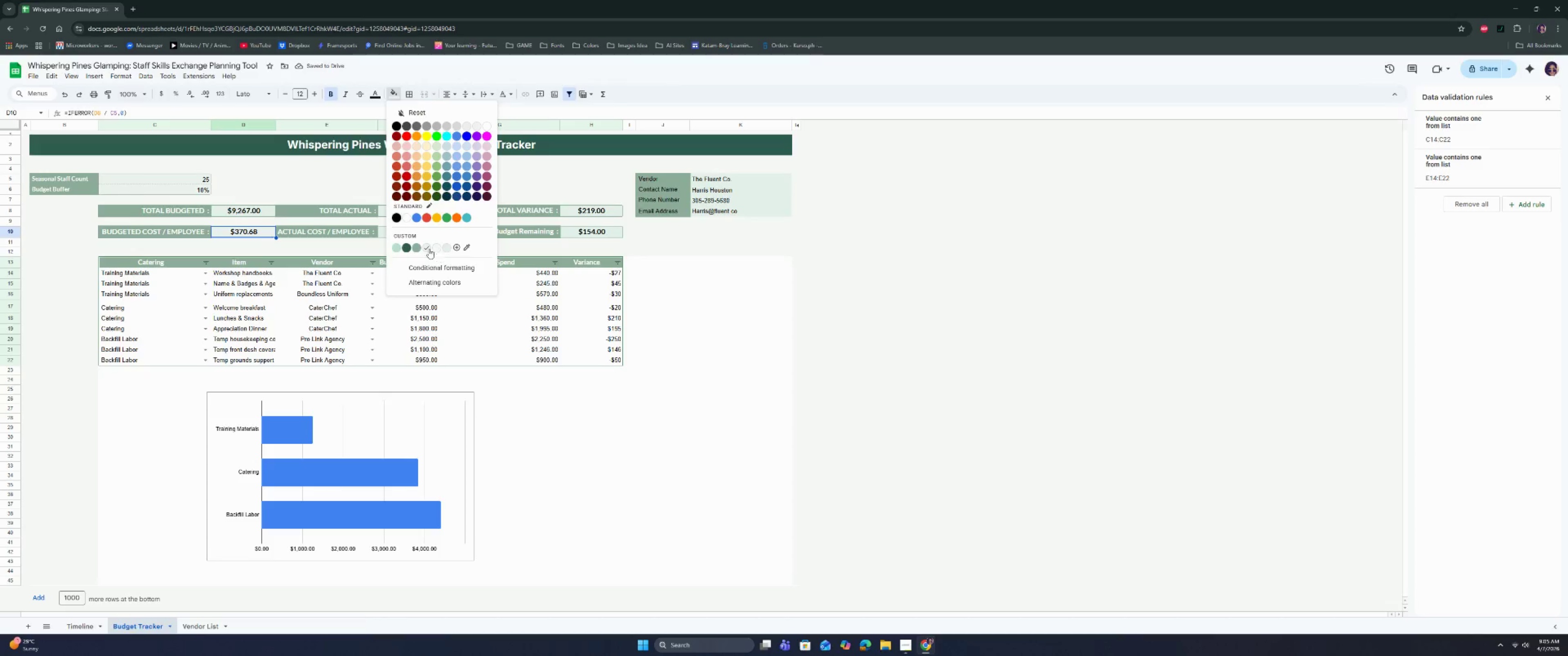 
double_click([459, 313])
 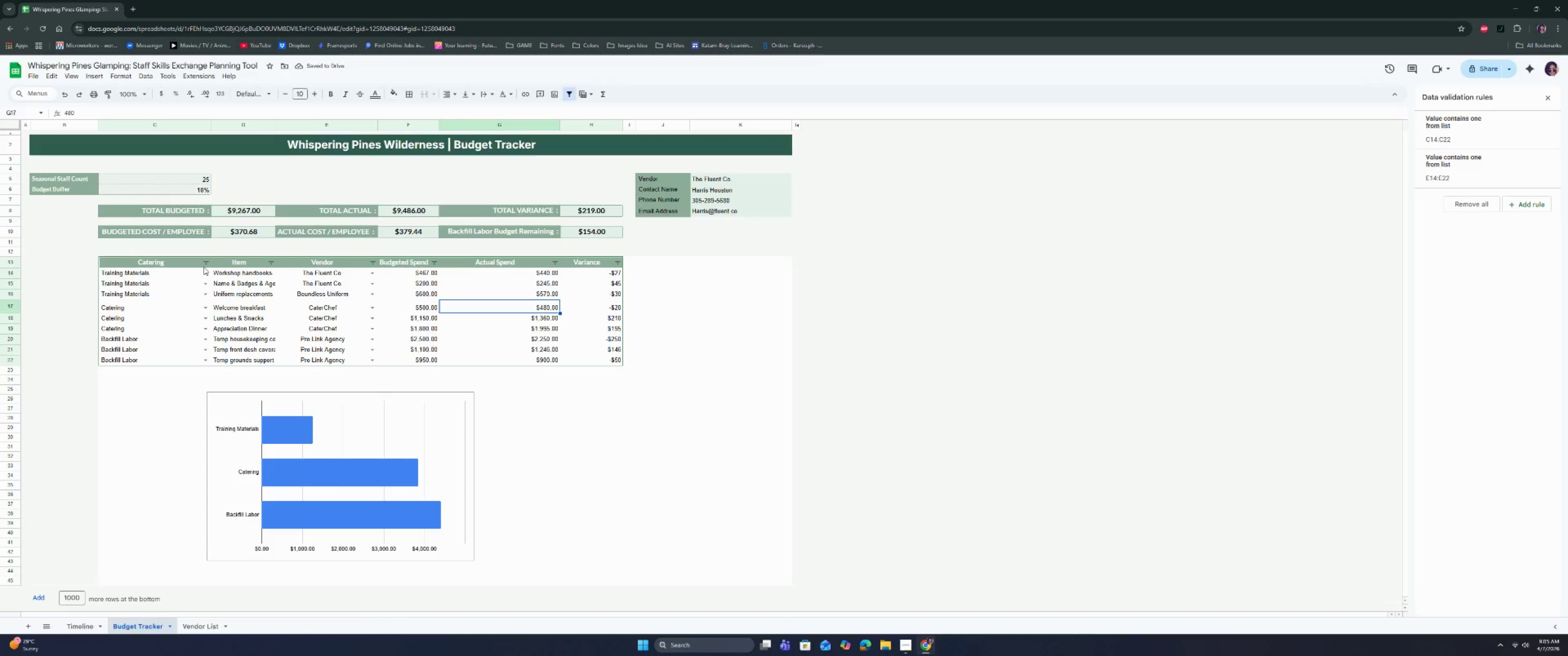 
left_click_drag(start_coordinate=[165, 276], to_coordinate=[587, 356])
 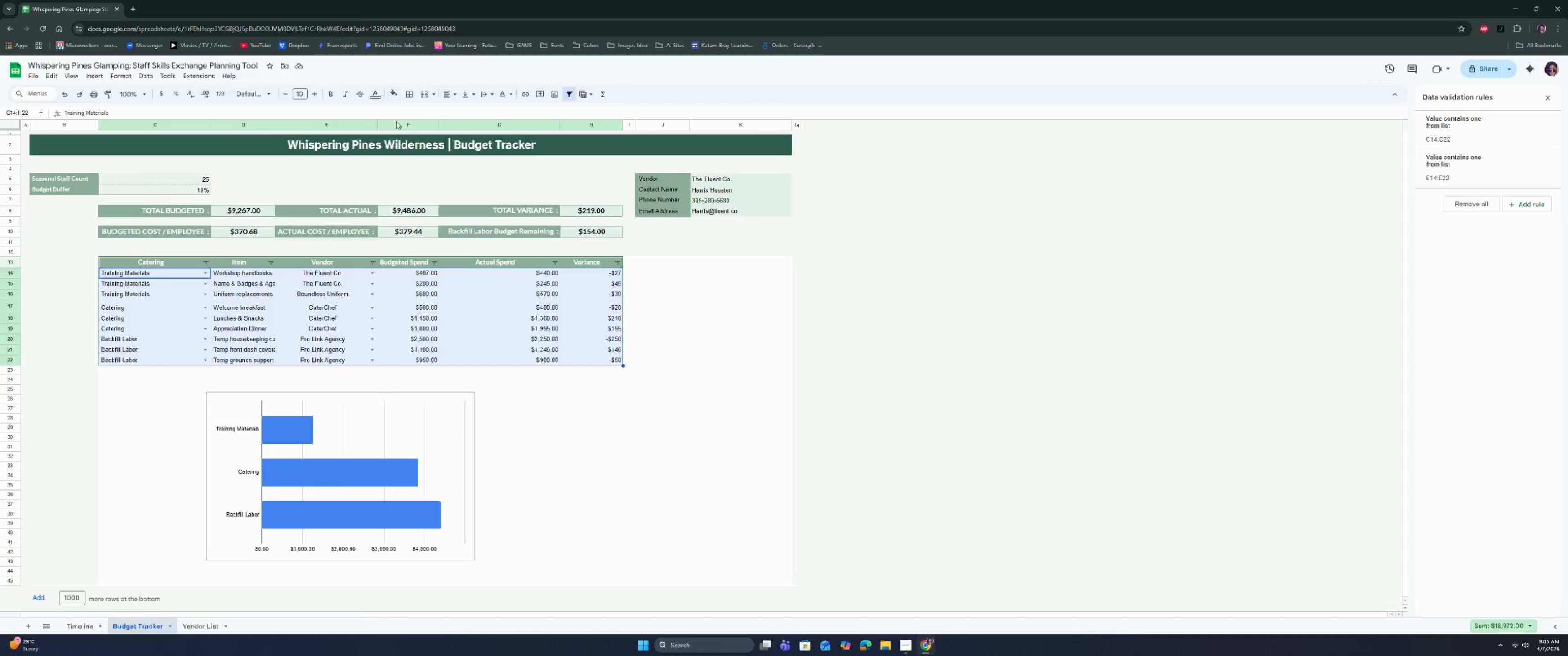 
left_click([357, 319])
 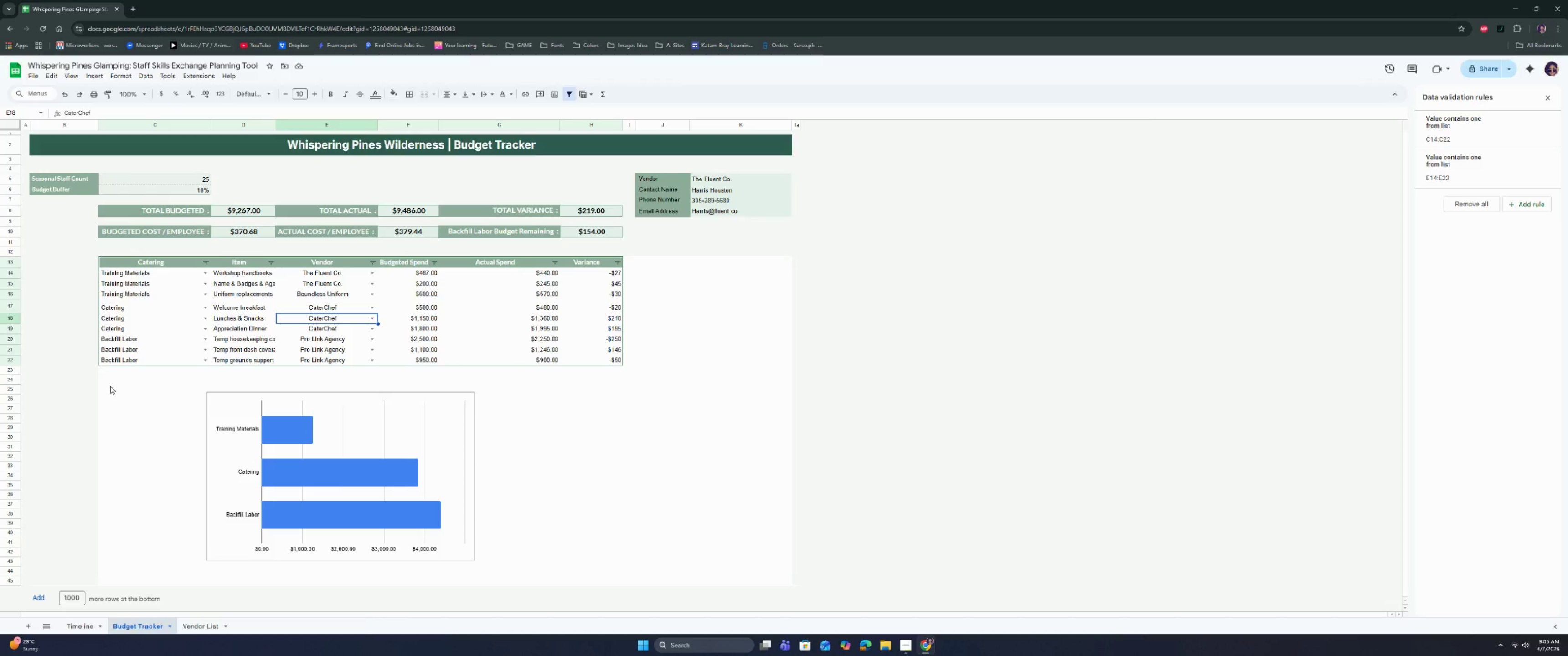 
left_click([100, 370])
 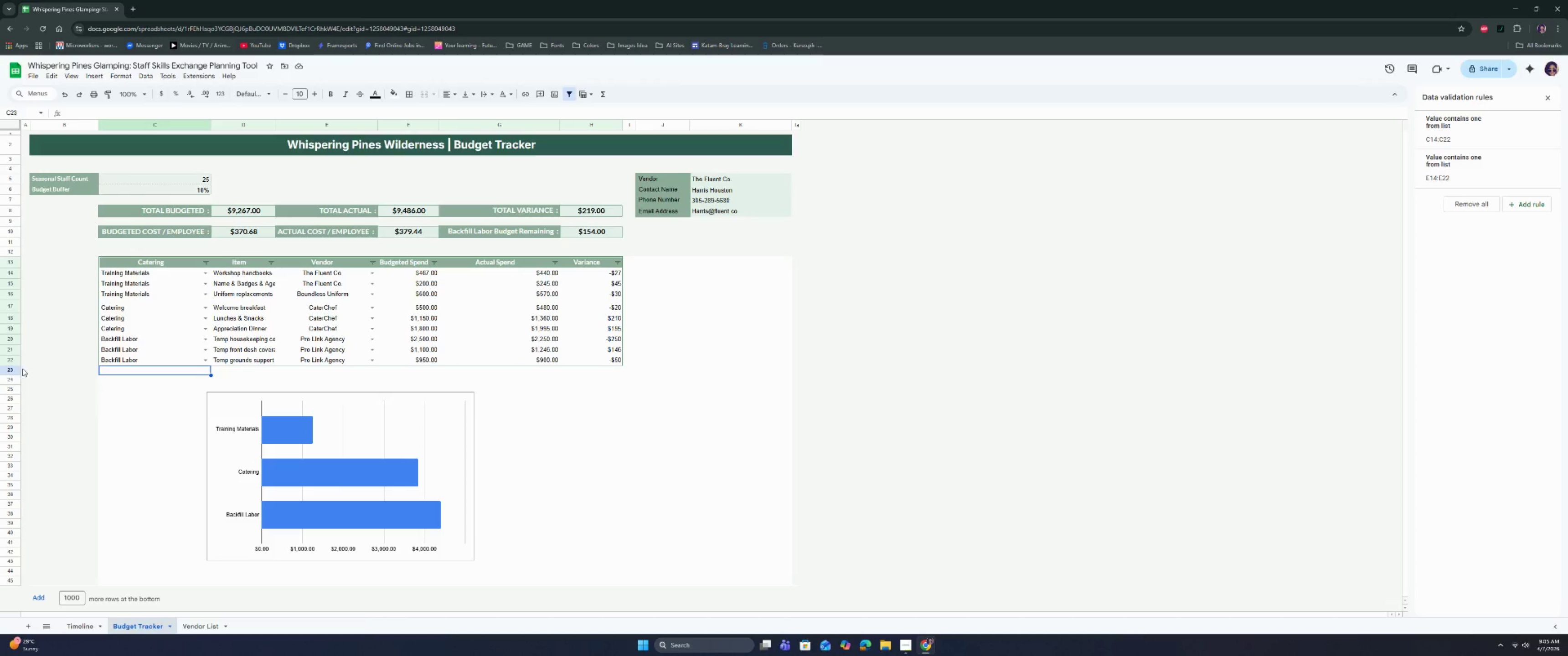 
left_click_drag(start_coordinate=[26, 370], to_coordinate=[770, 387])
 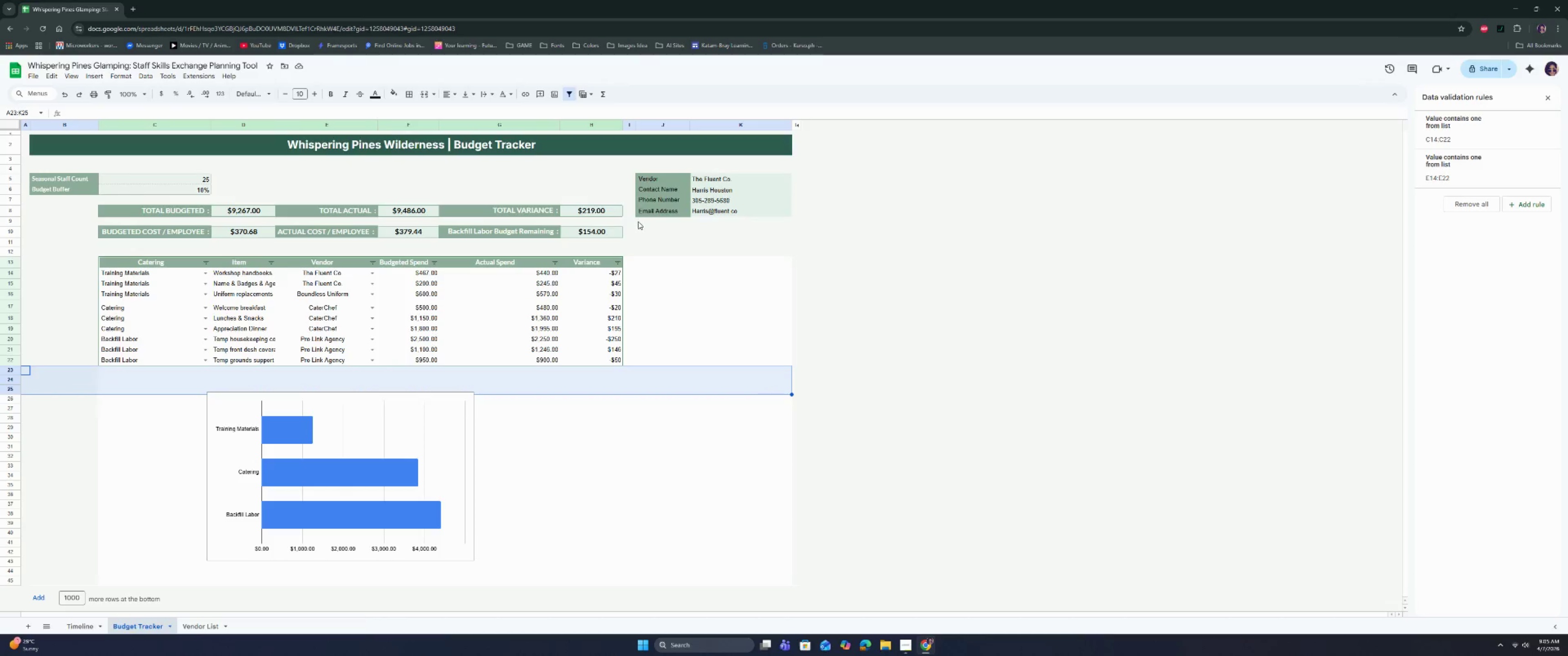 
left_click([638, 221])
 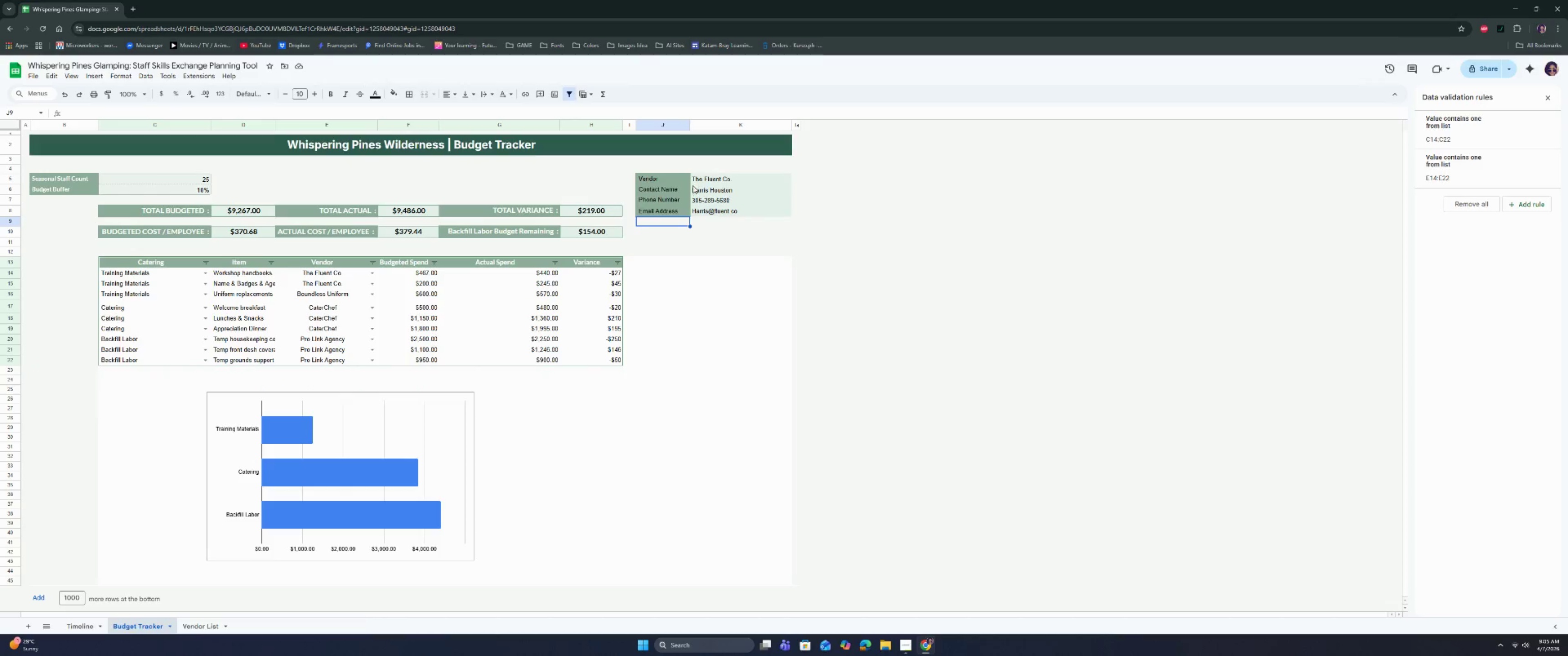 
left_click_drag(start_coordinate=[707, 179], to_coordinate=[743, 212])
 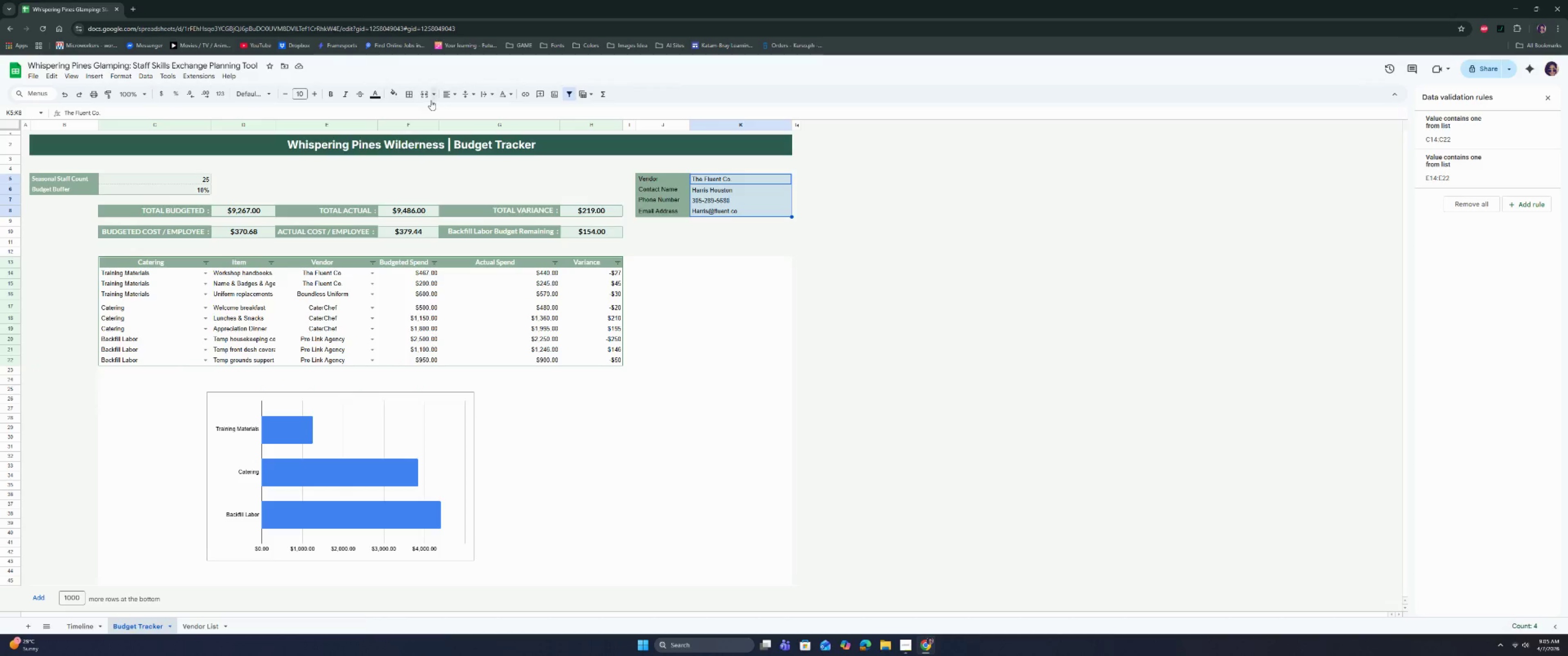 
left_click([411, 92])
 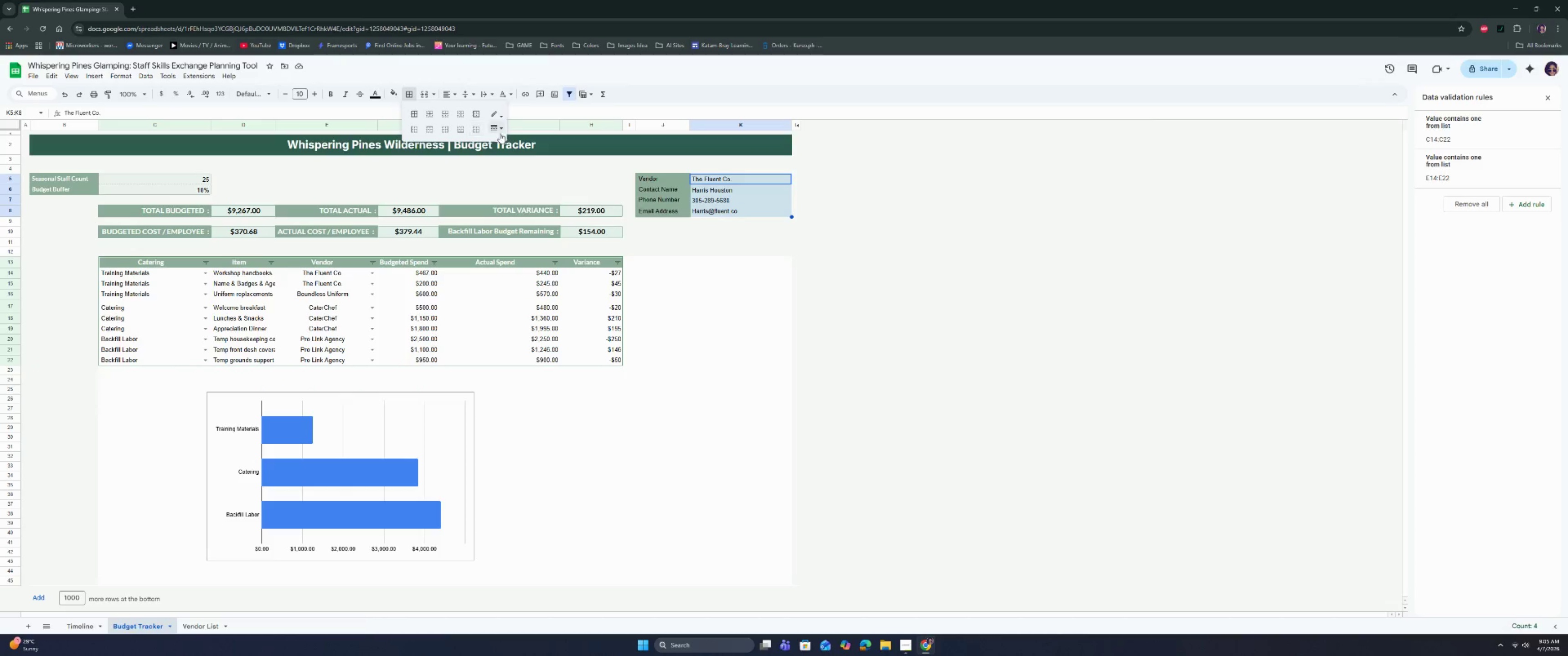 
left_click([502, 134])
 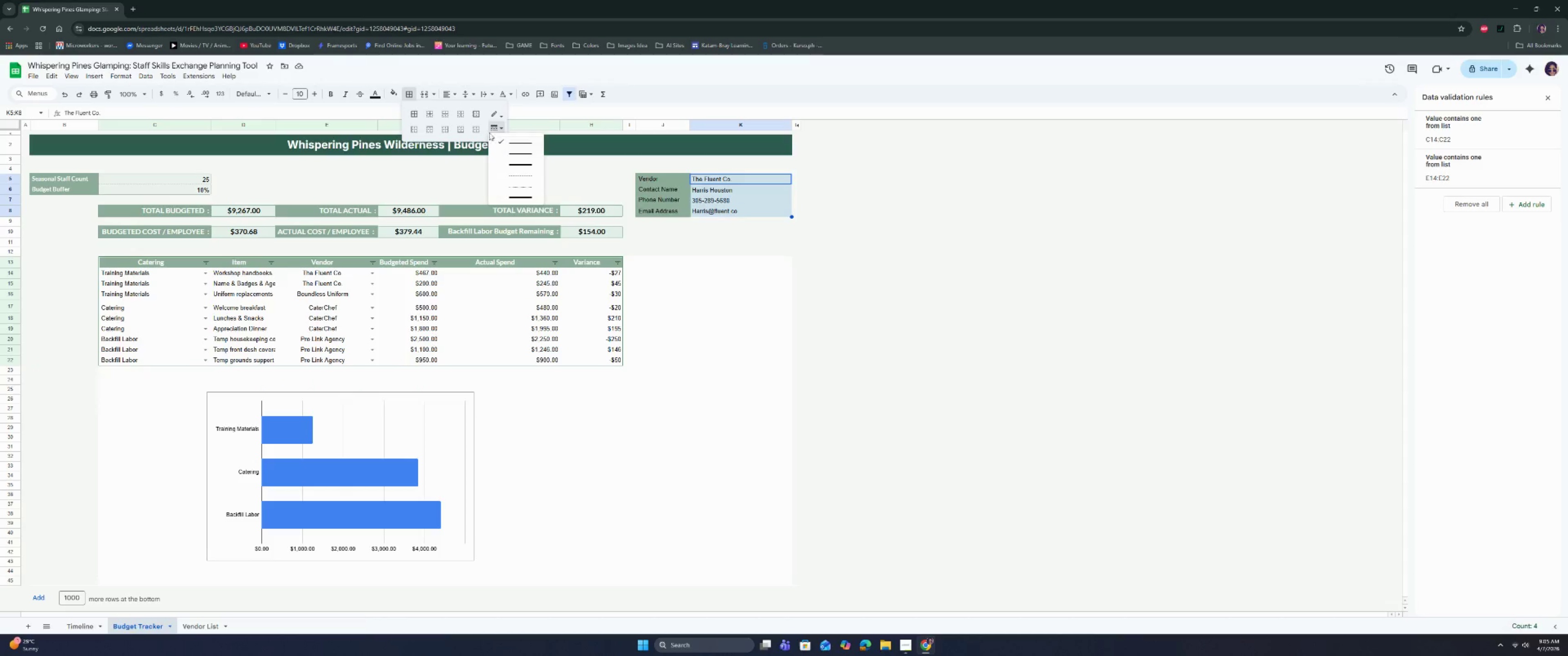 
left_click([491, 115])
 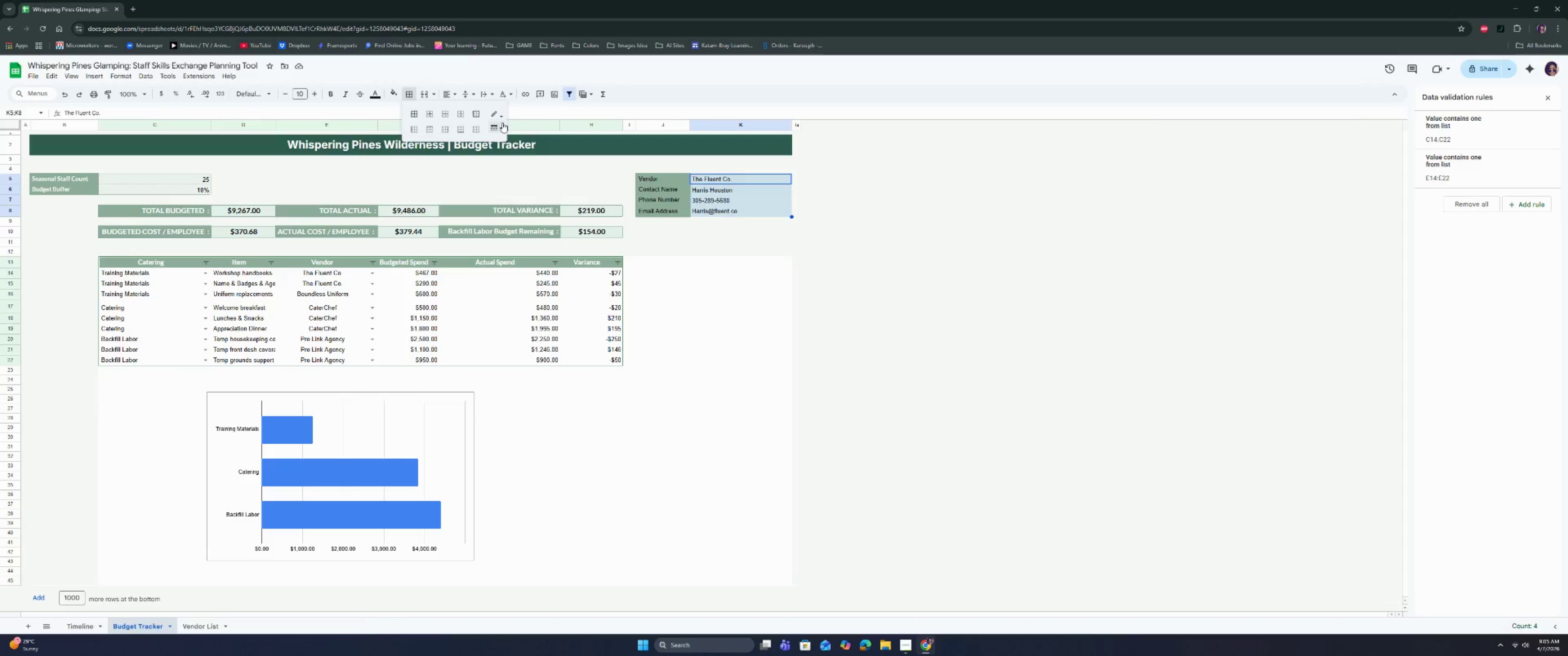 
left_click([499, 112])
 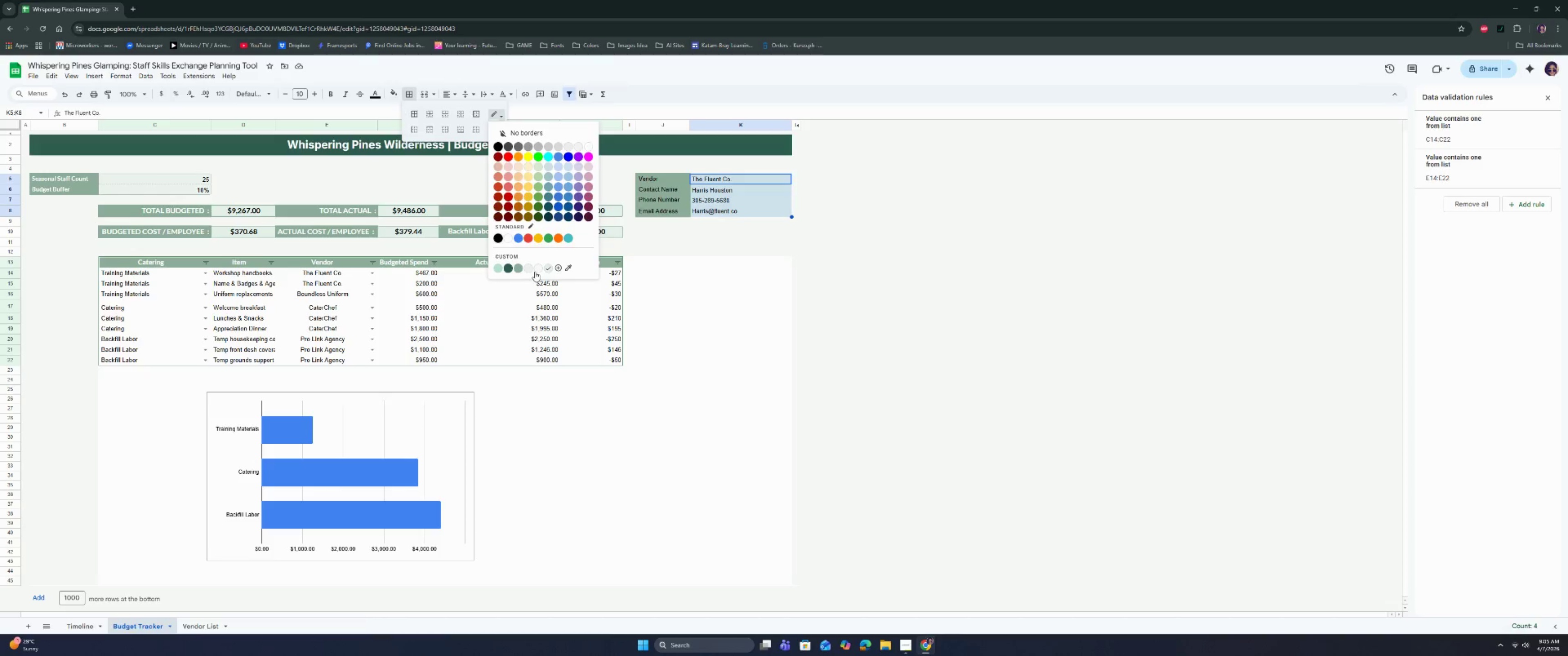 
left_click([551, 270])
 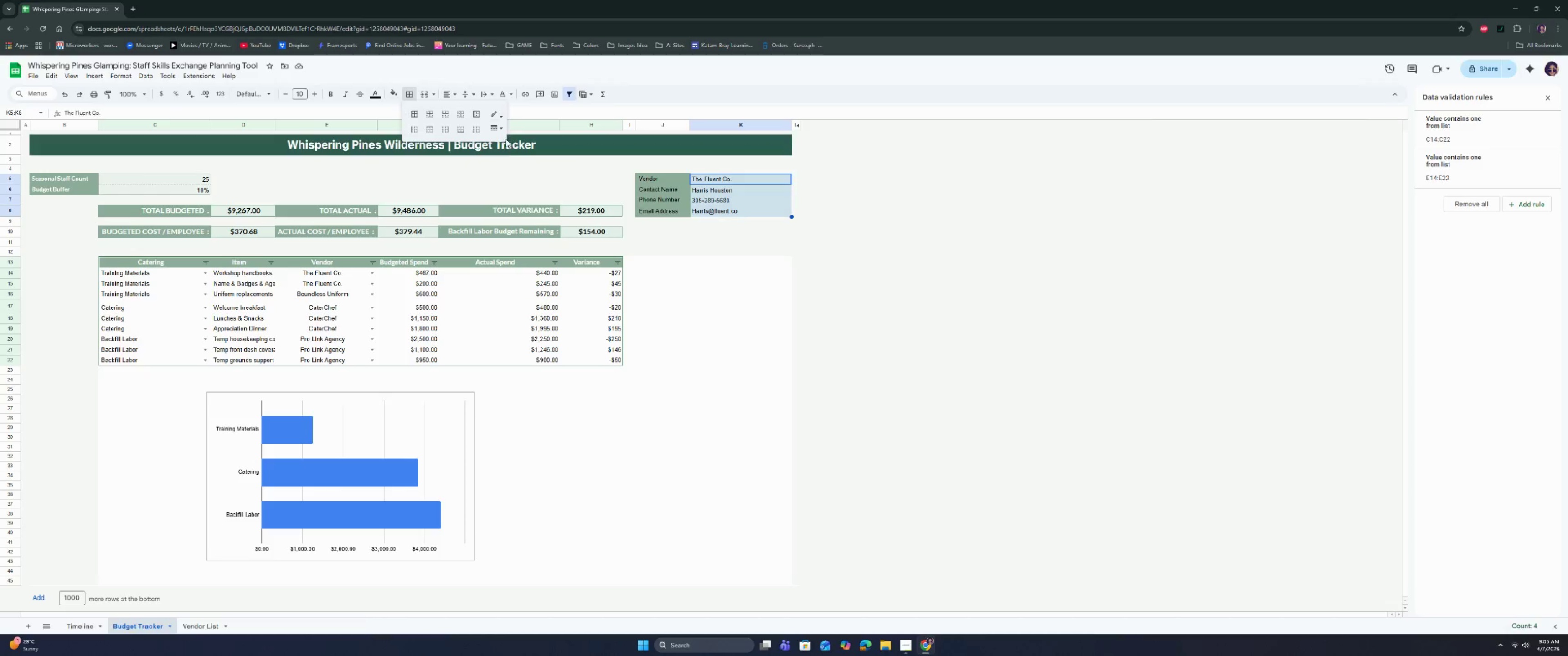 
left_click([495, 123])
 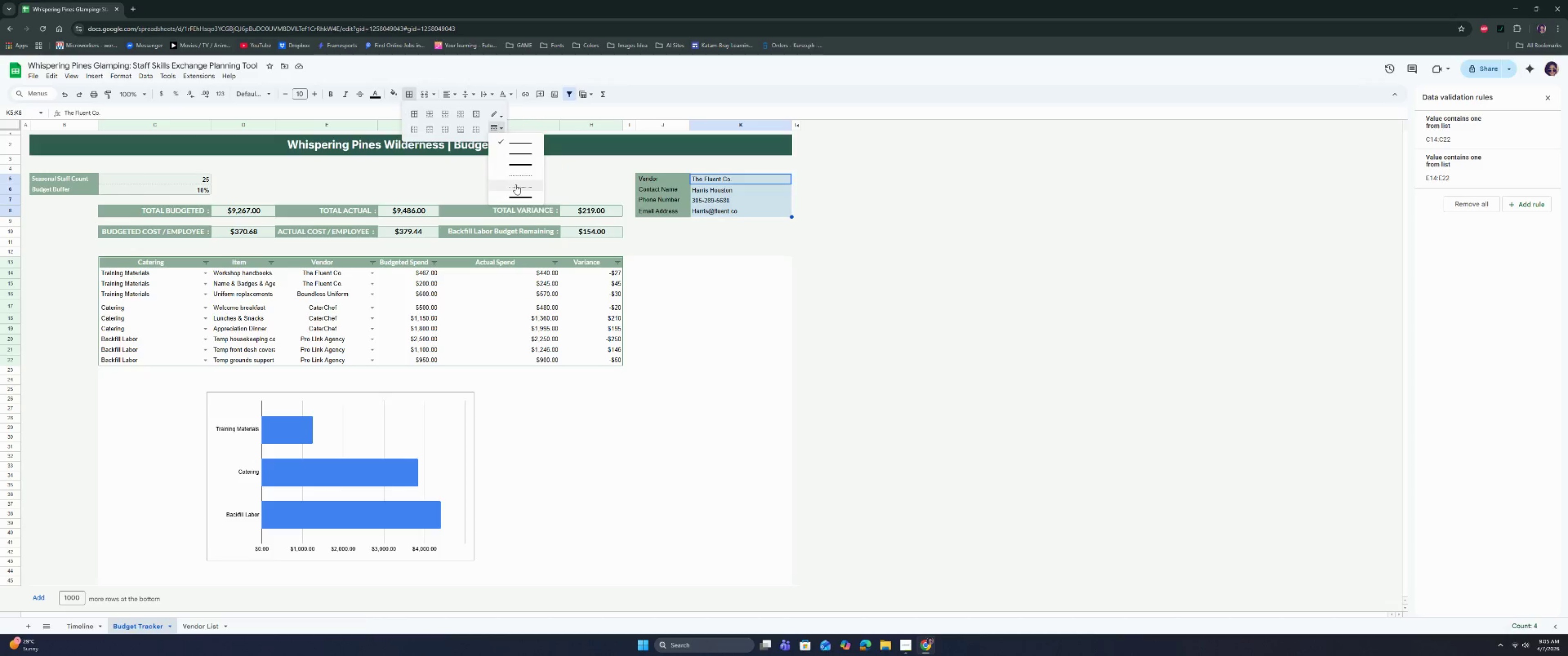 
left_click([515, 178])
 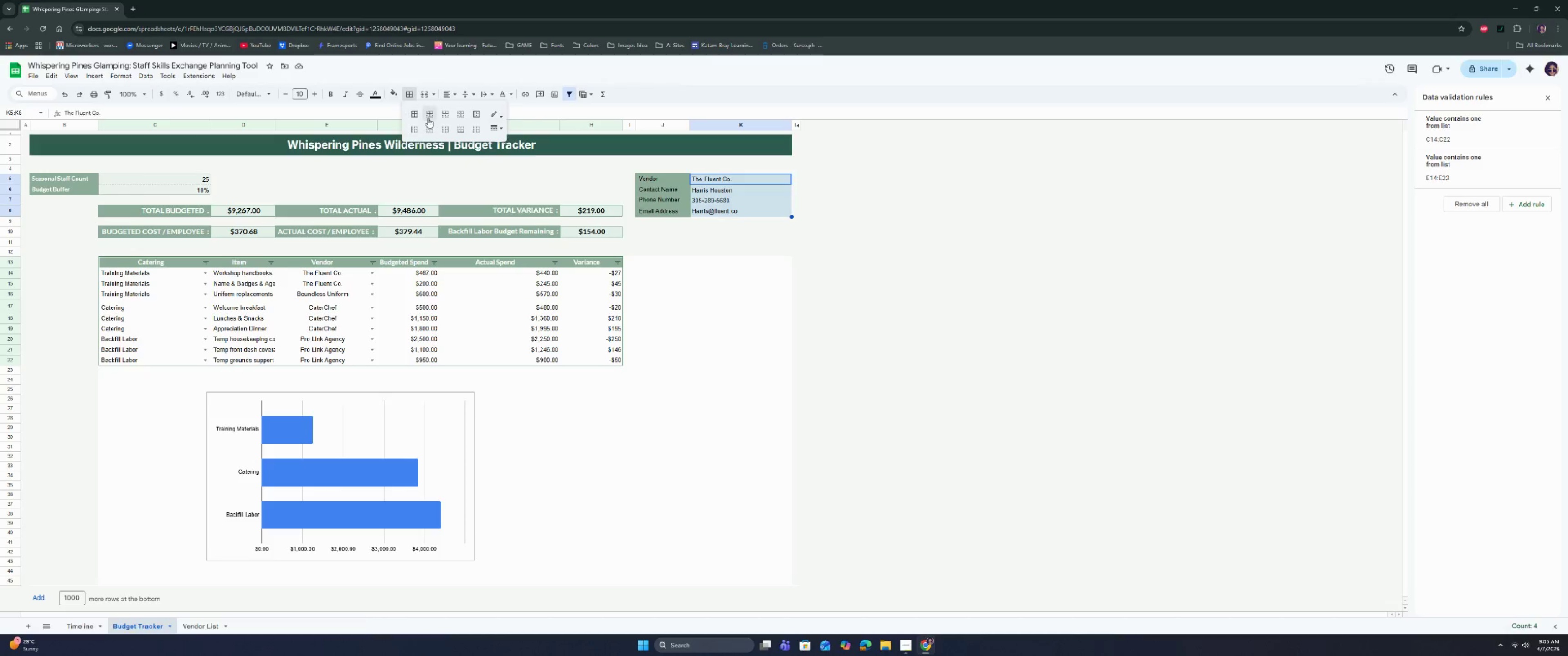 
left_click([429, 115])
 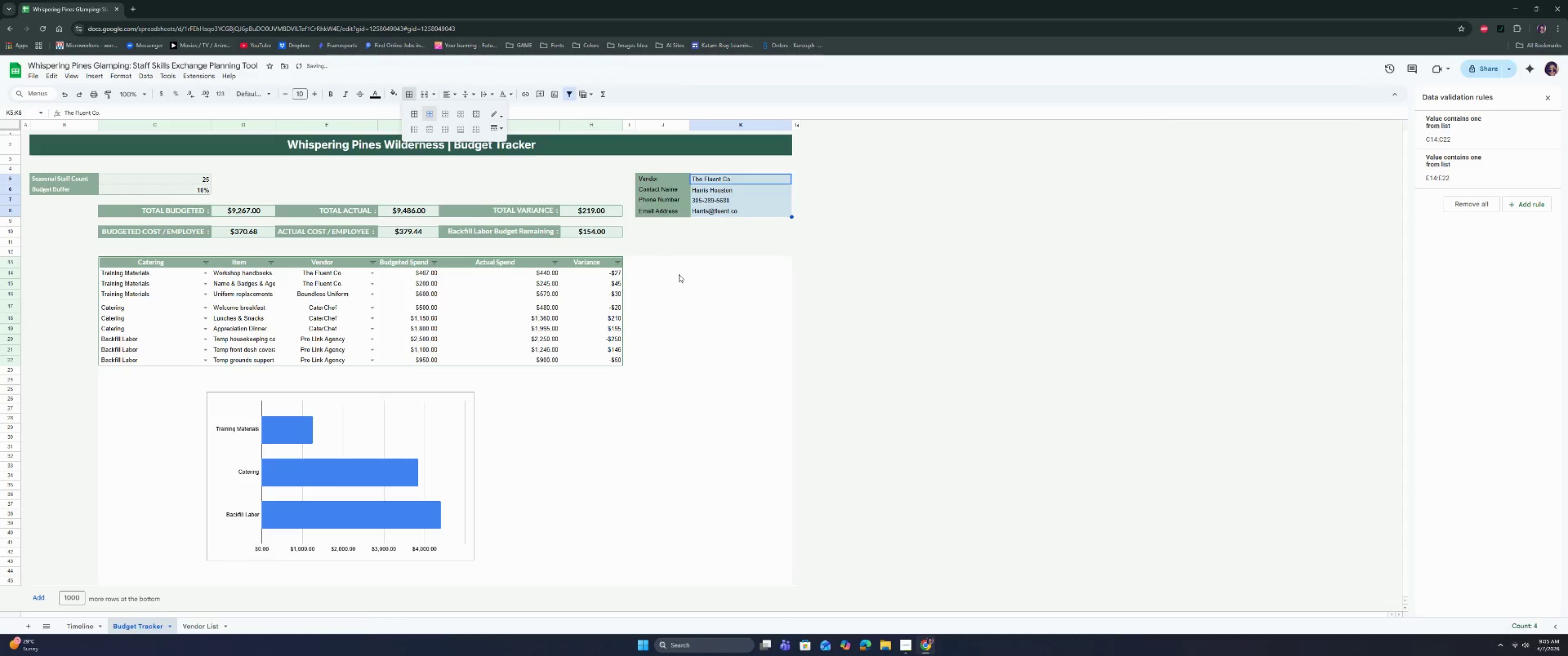 
left_click([679, 274])
 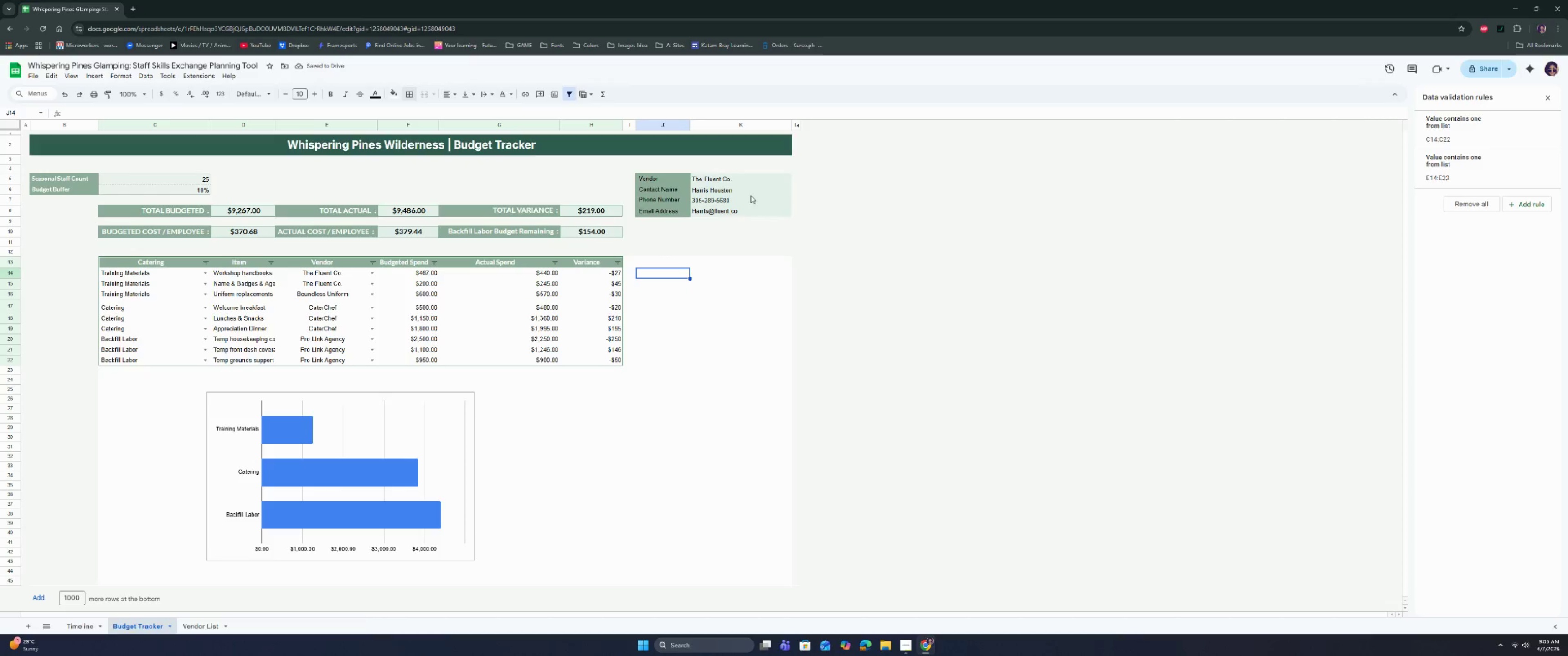 
left_click_drag(start_coordinate=[750, 184], to_coordinate=[753, 212])
 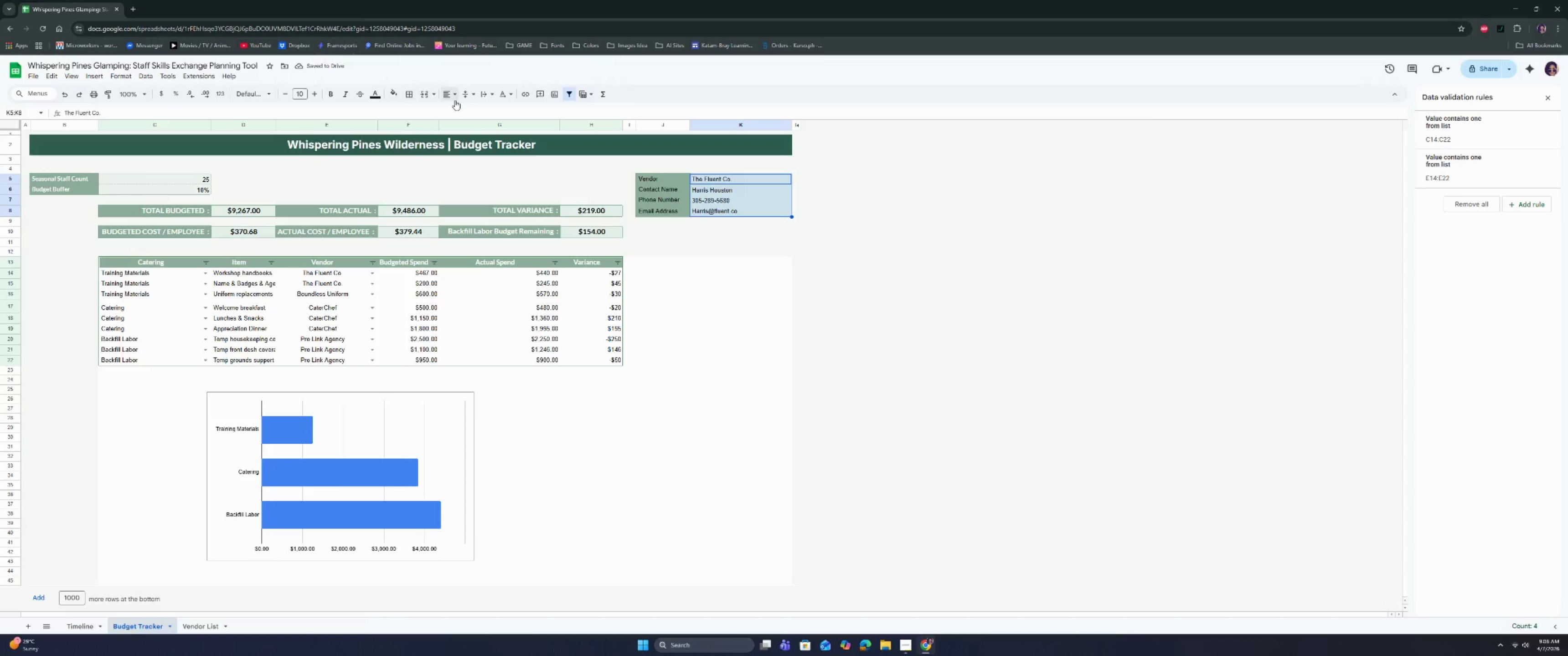 
left_click([452, 97])
 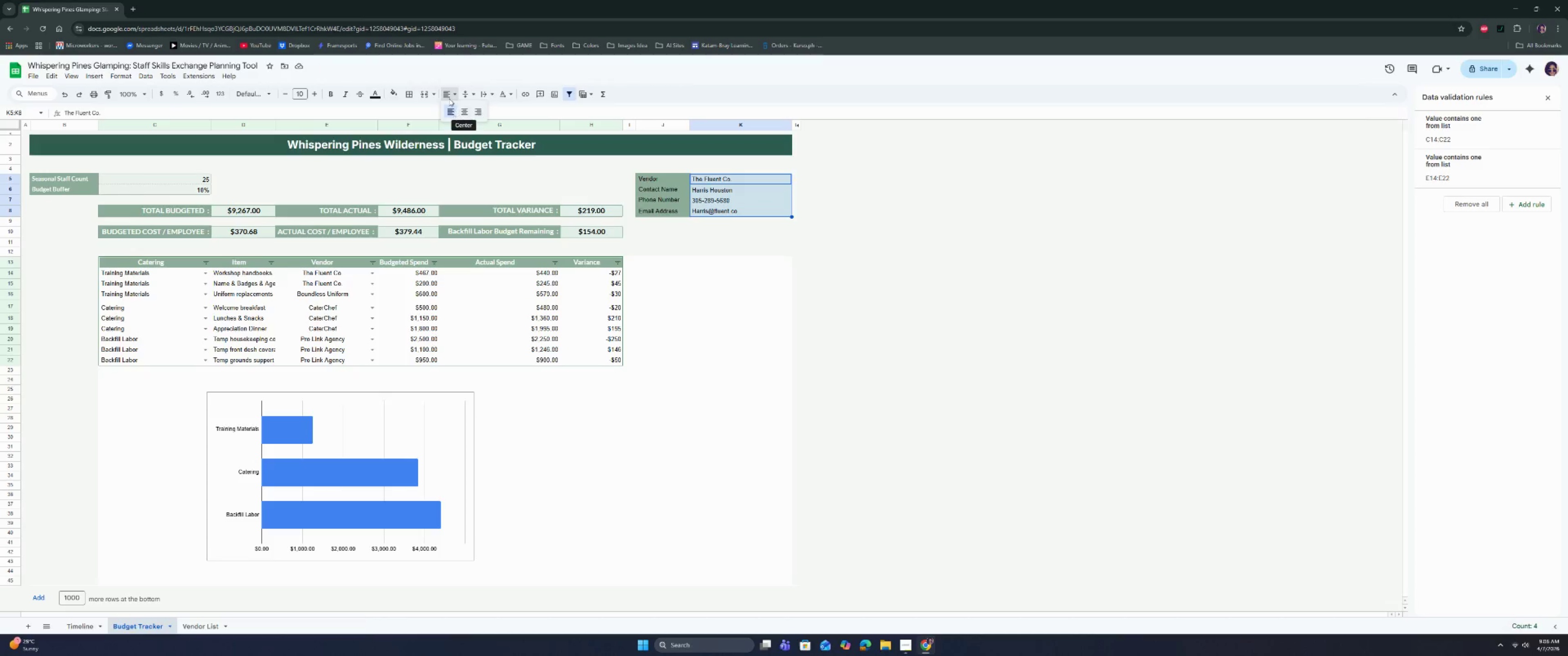 
left_click([411, 96])
 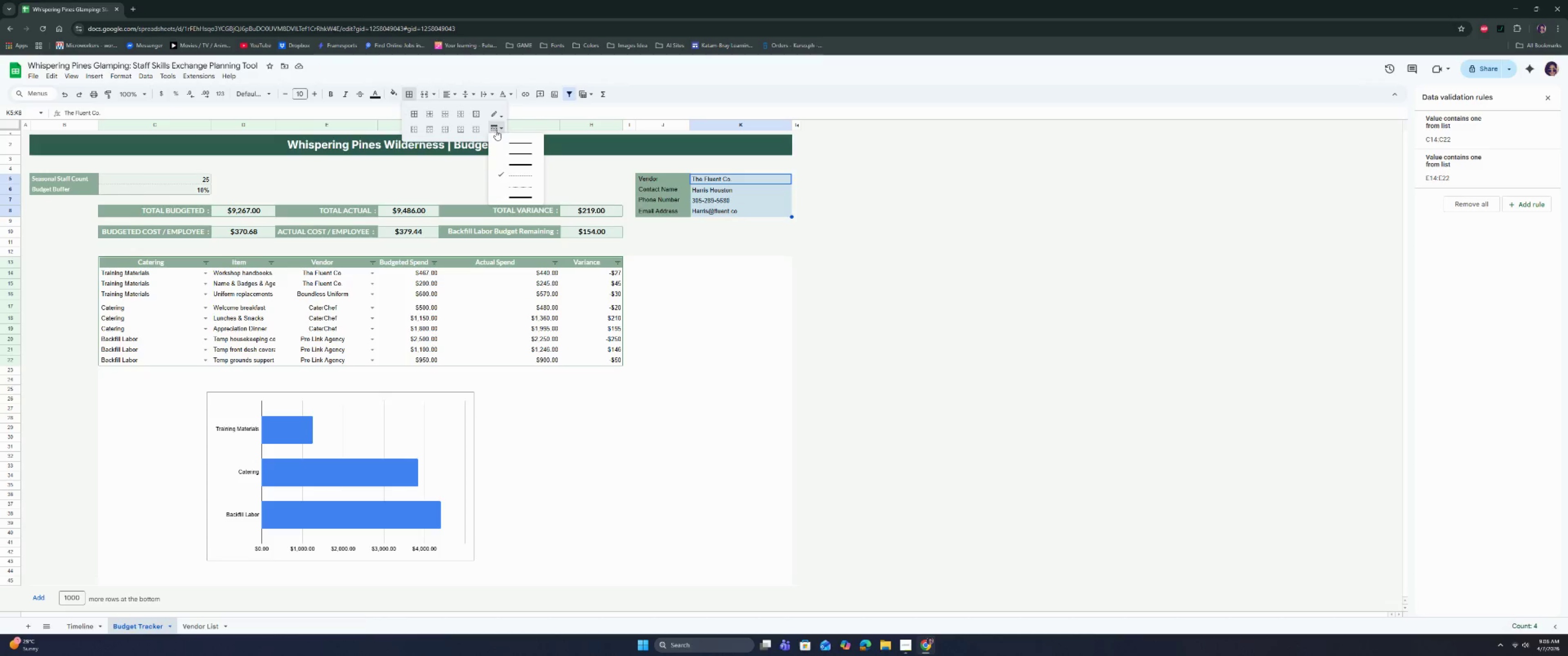 
double_click([493, 117])
 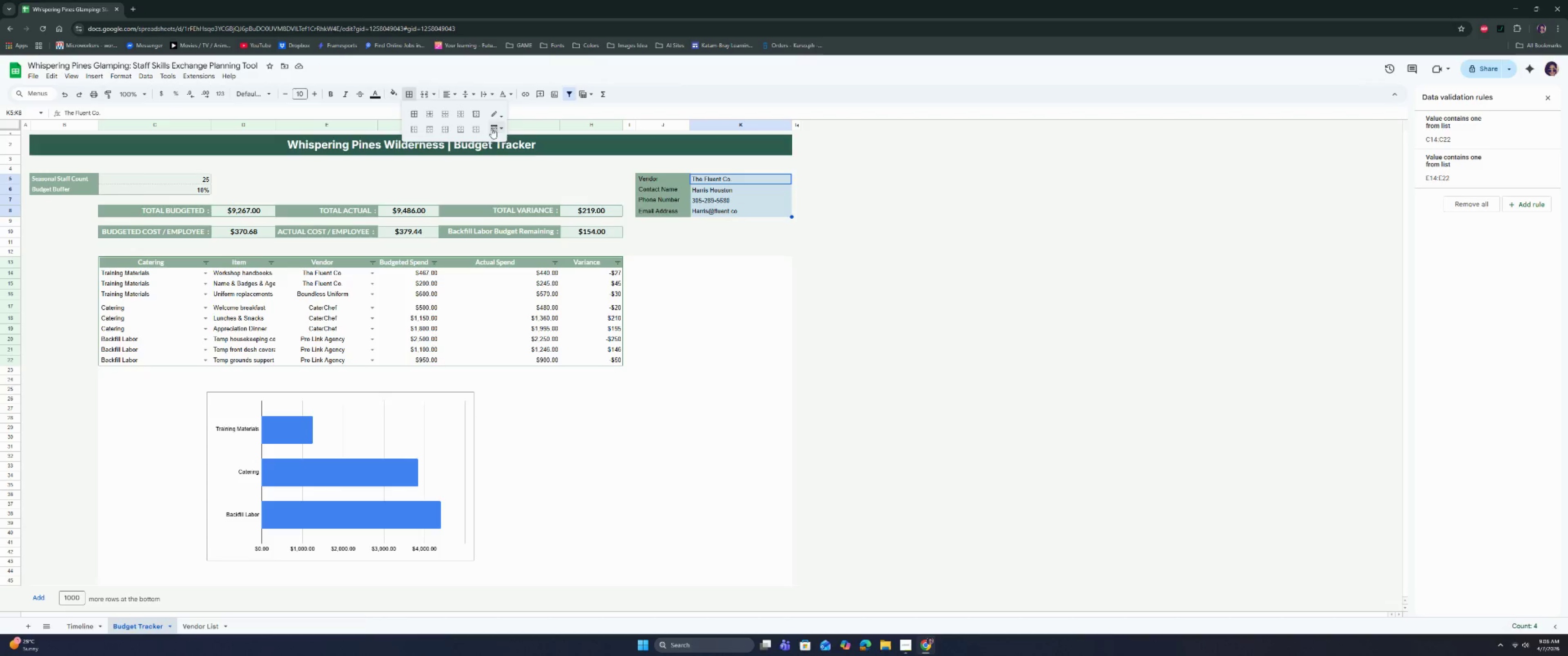 
left_click([488, 115])
 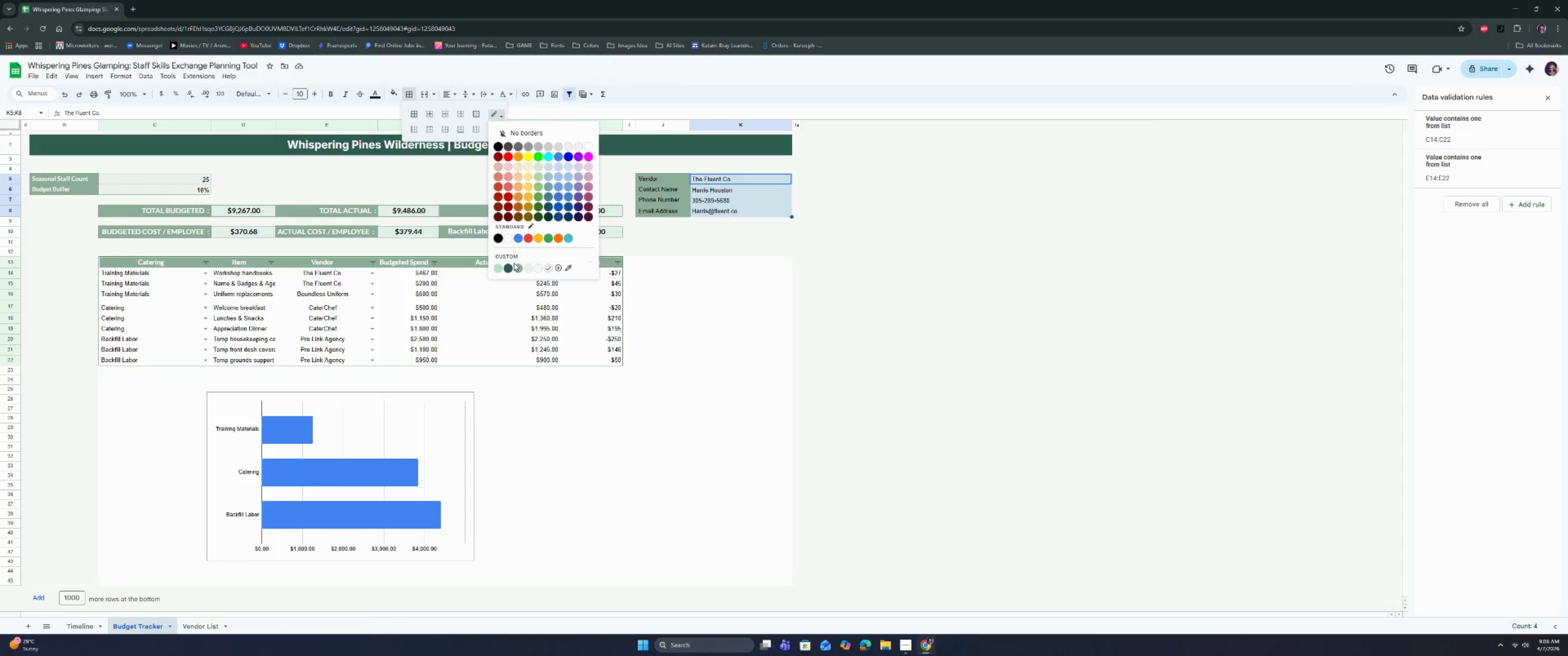 
left_click([516, 266])
 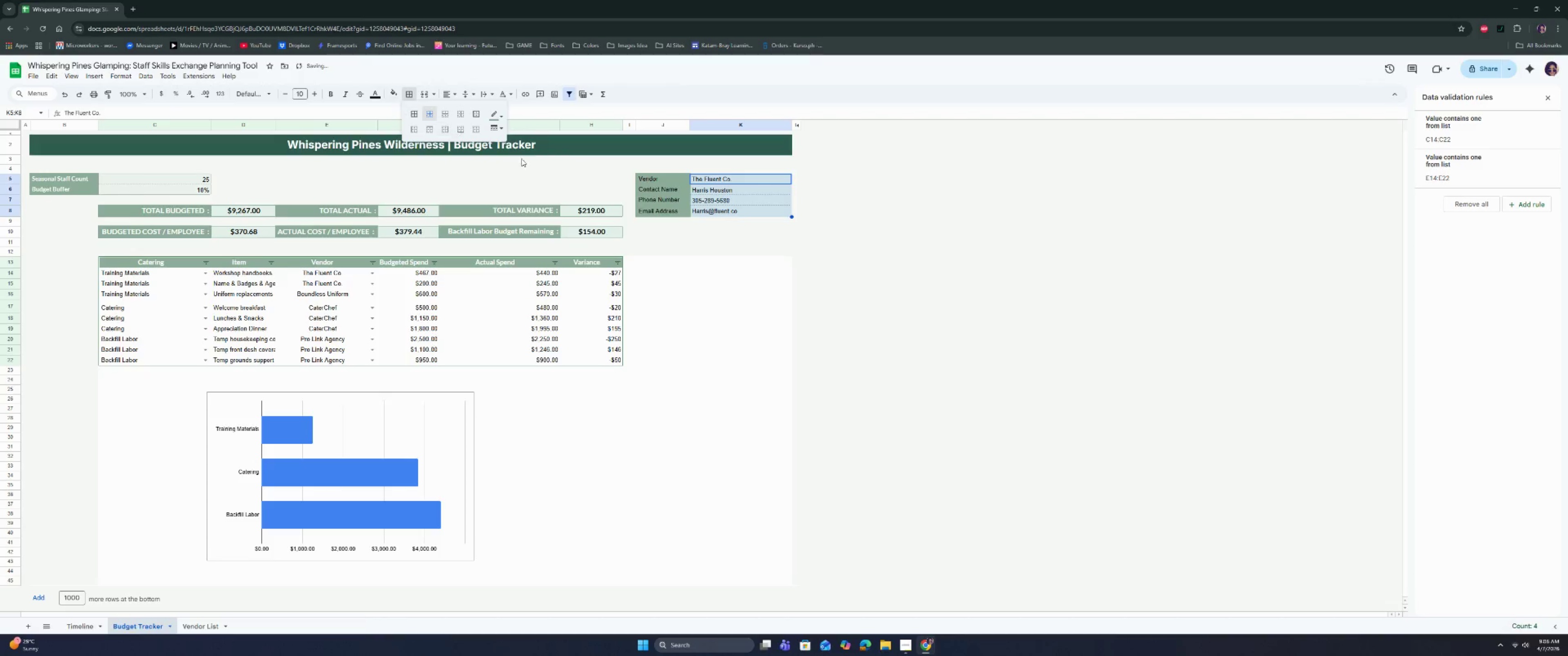 
left_click([653, 256])
 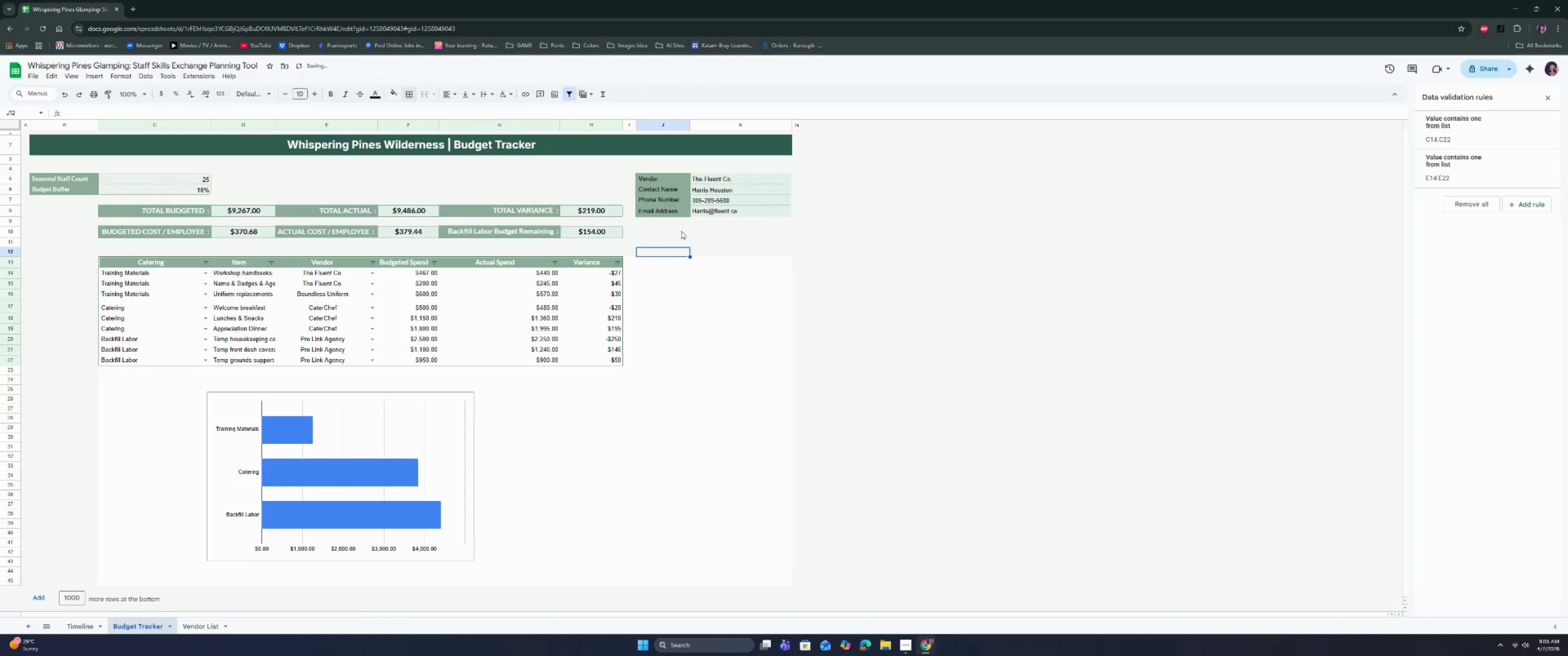 
left_click_drag(start_coordinate=[657, 185], to_coordinate=[659, 205])
 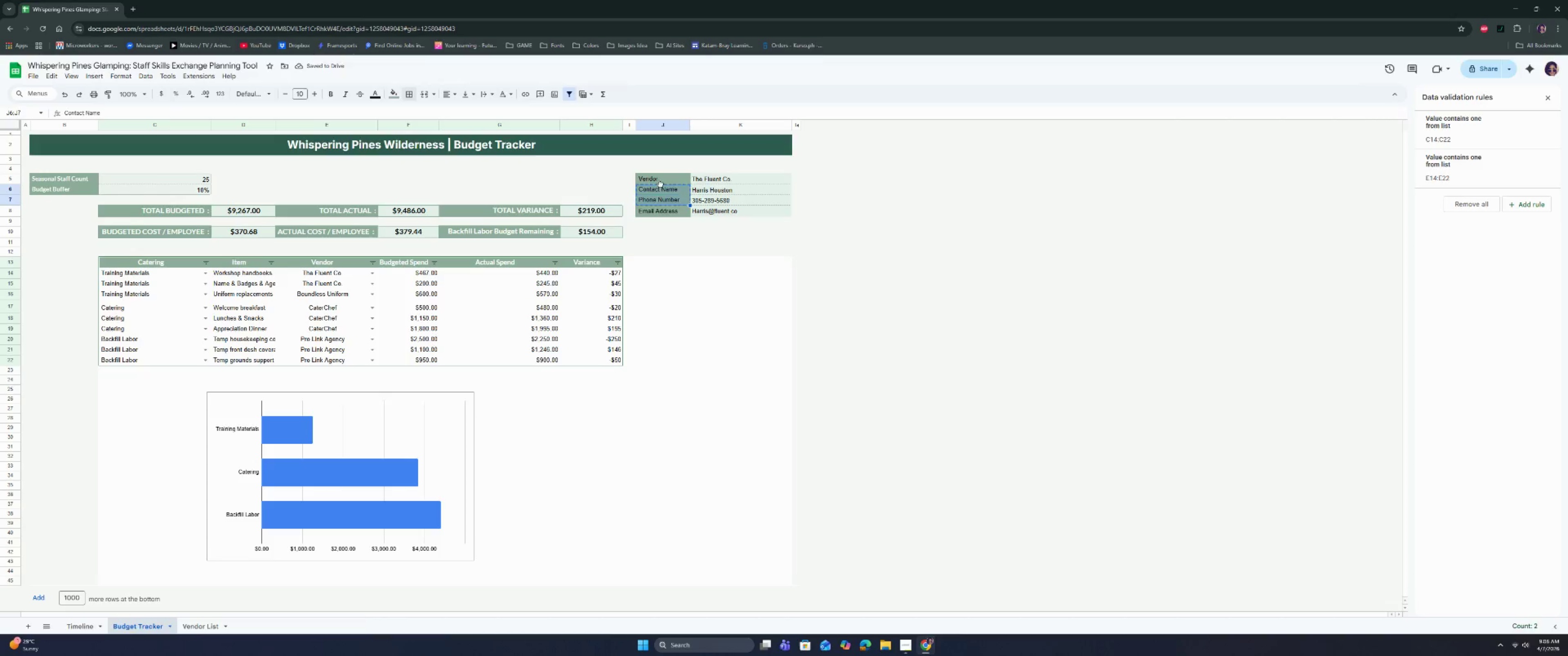 
left_click_drag(start_coordinate=[660, 184], to_coordinate=[662, 213])
 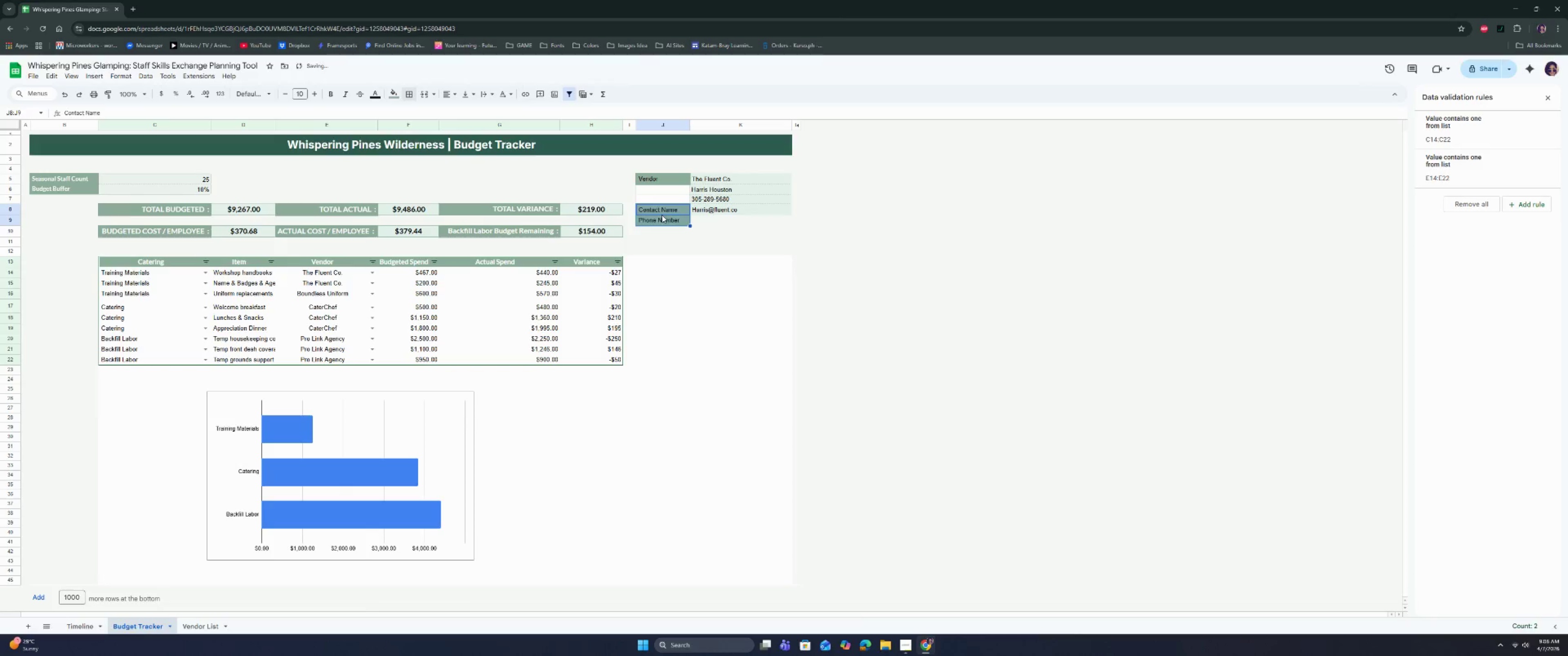 
key(Control+ControlLeft)
 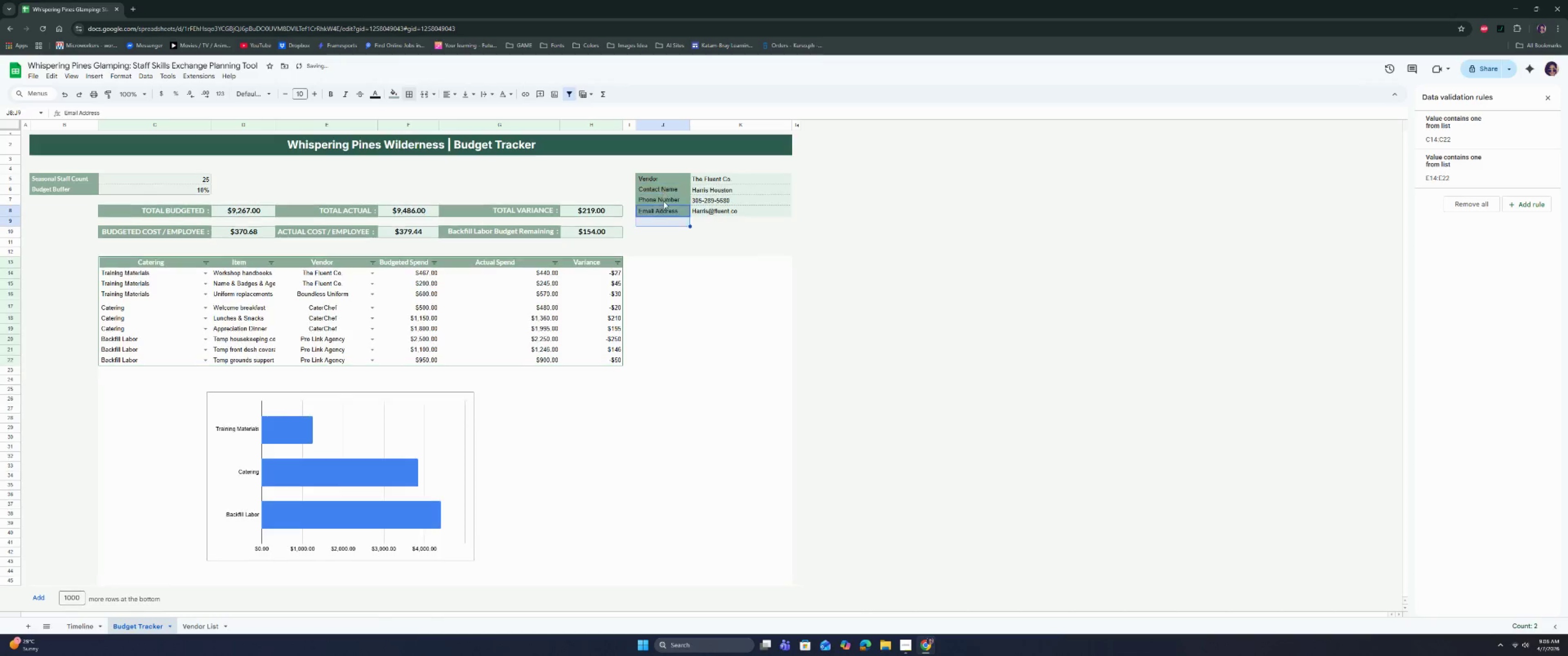 
key(Control+Z)
 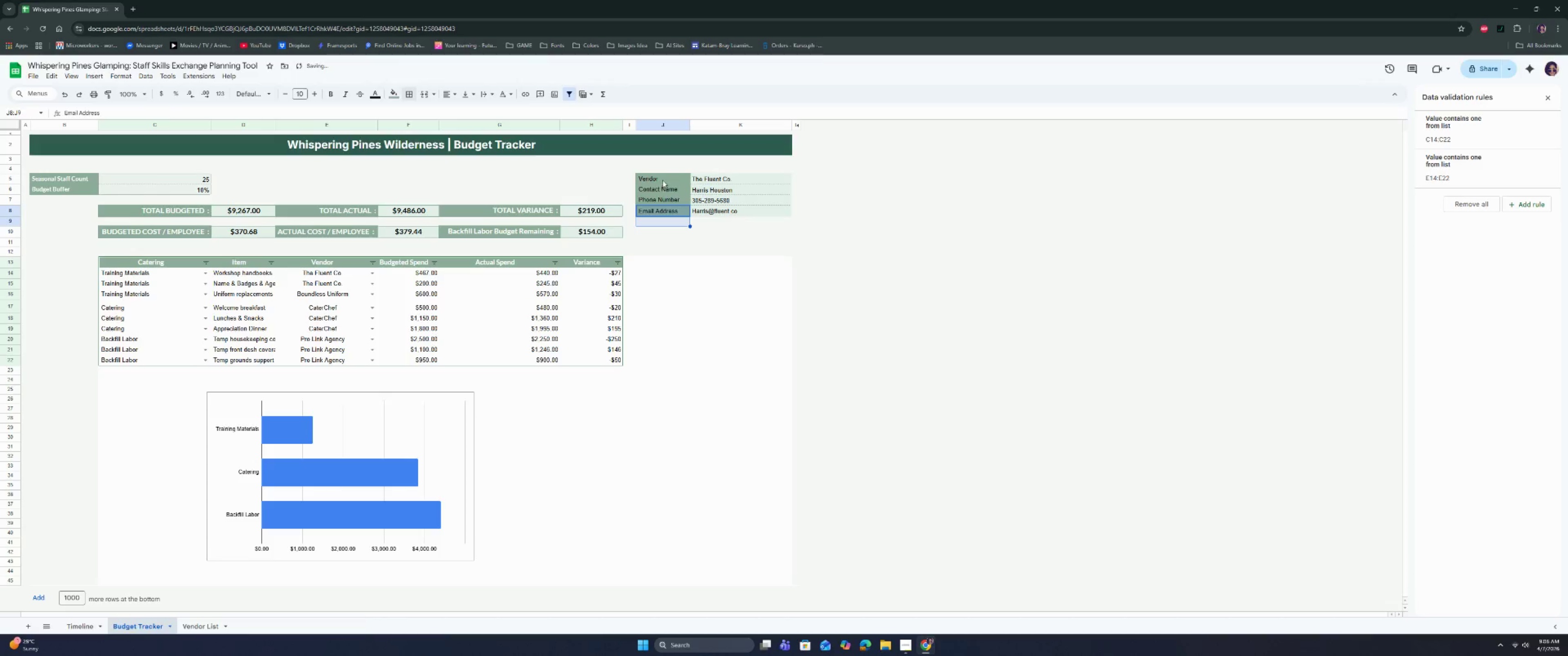 
left_click_drag(start_coordinate=[662, 179], to_coordinate=[662, 210])
 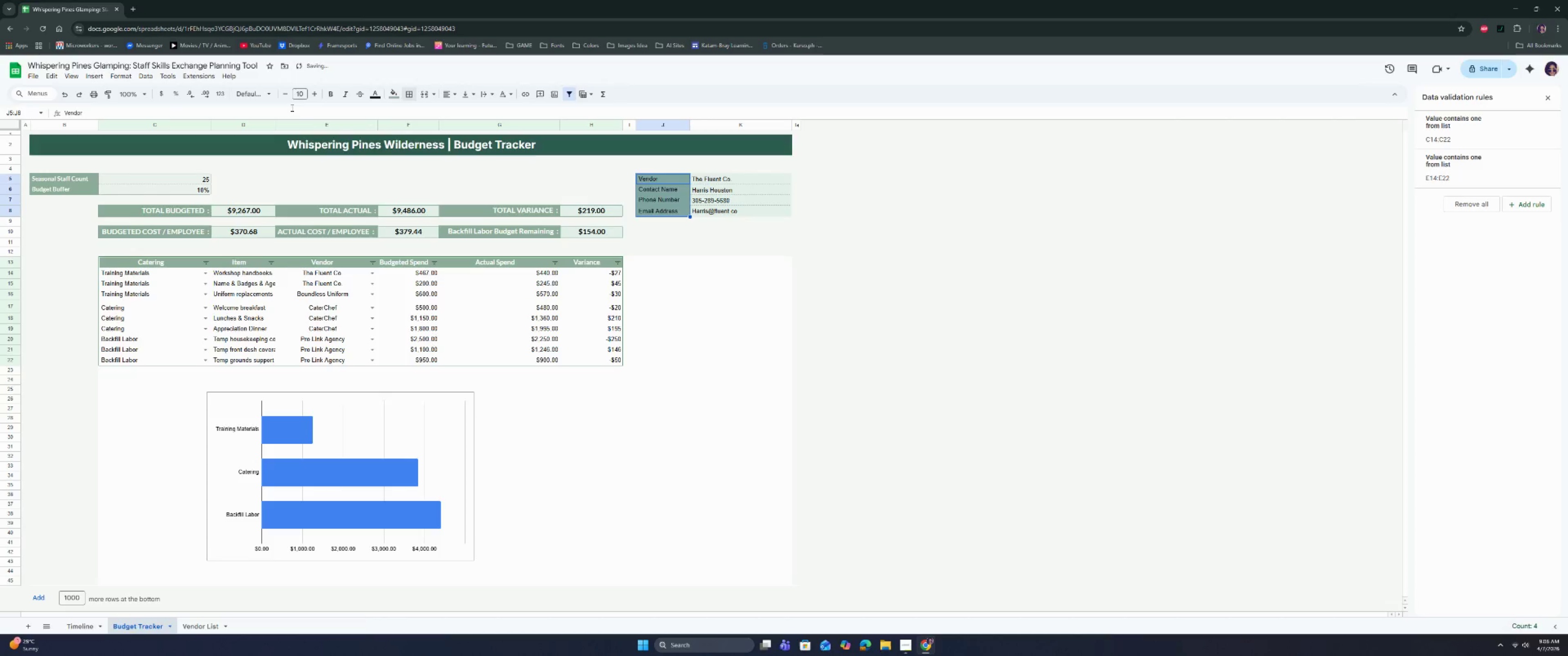 
left_click([262, 96])
 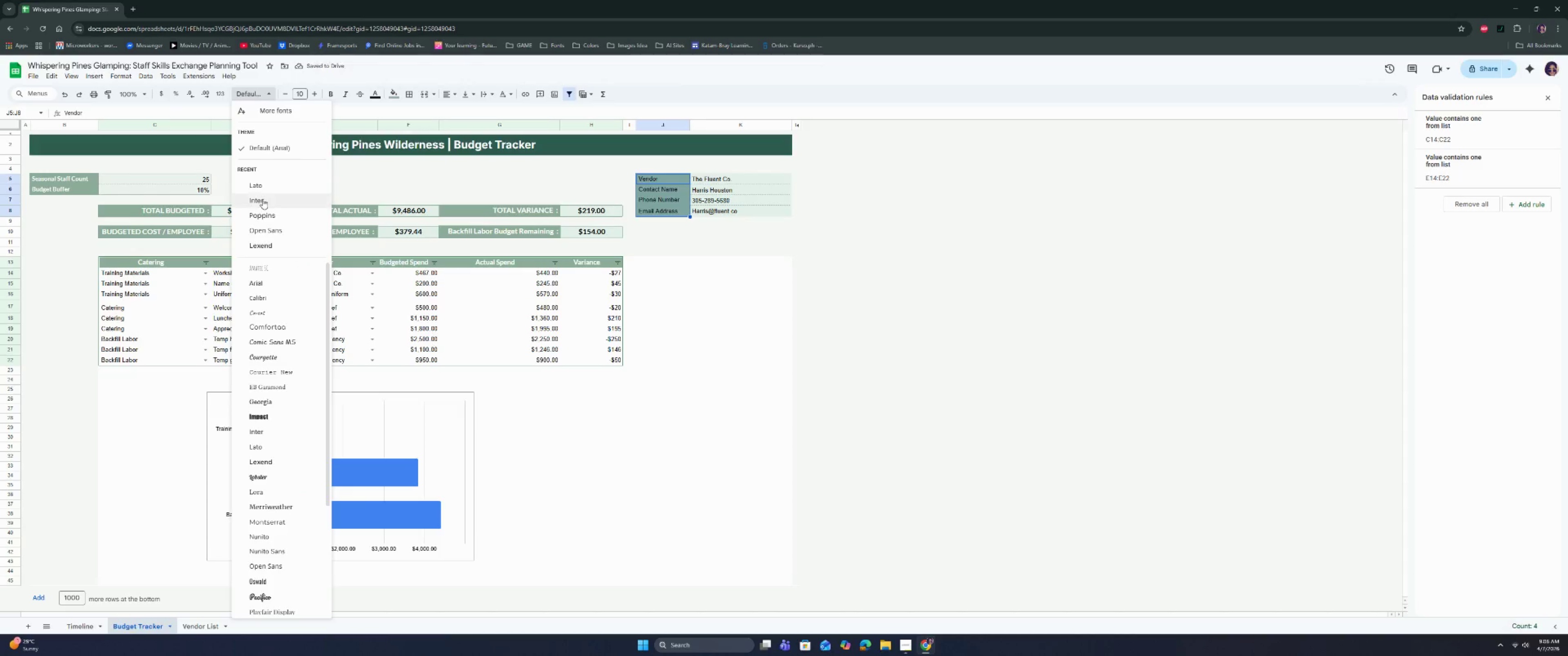 
left_click([260, 185])
 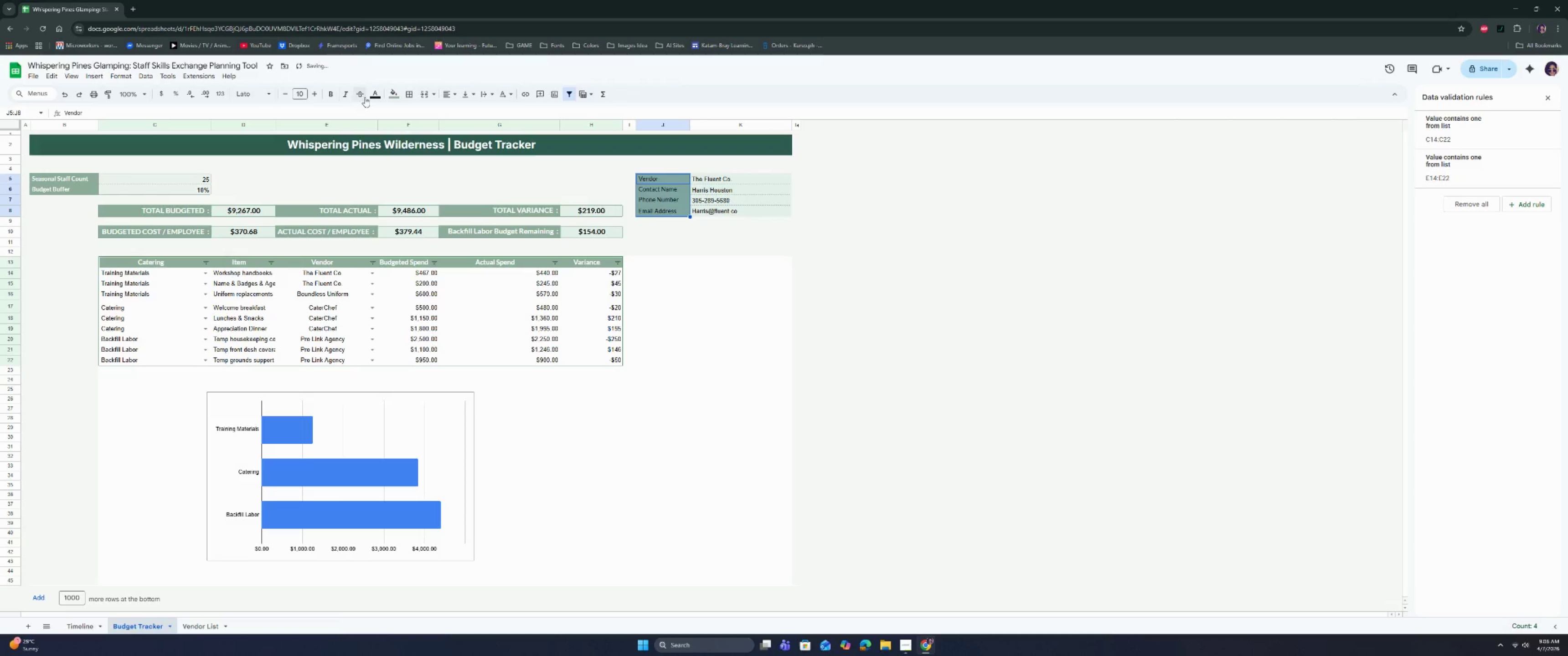 
left_click([377, 95])
 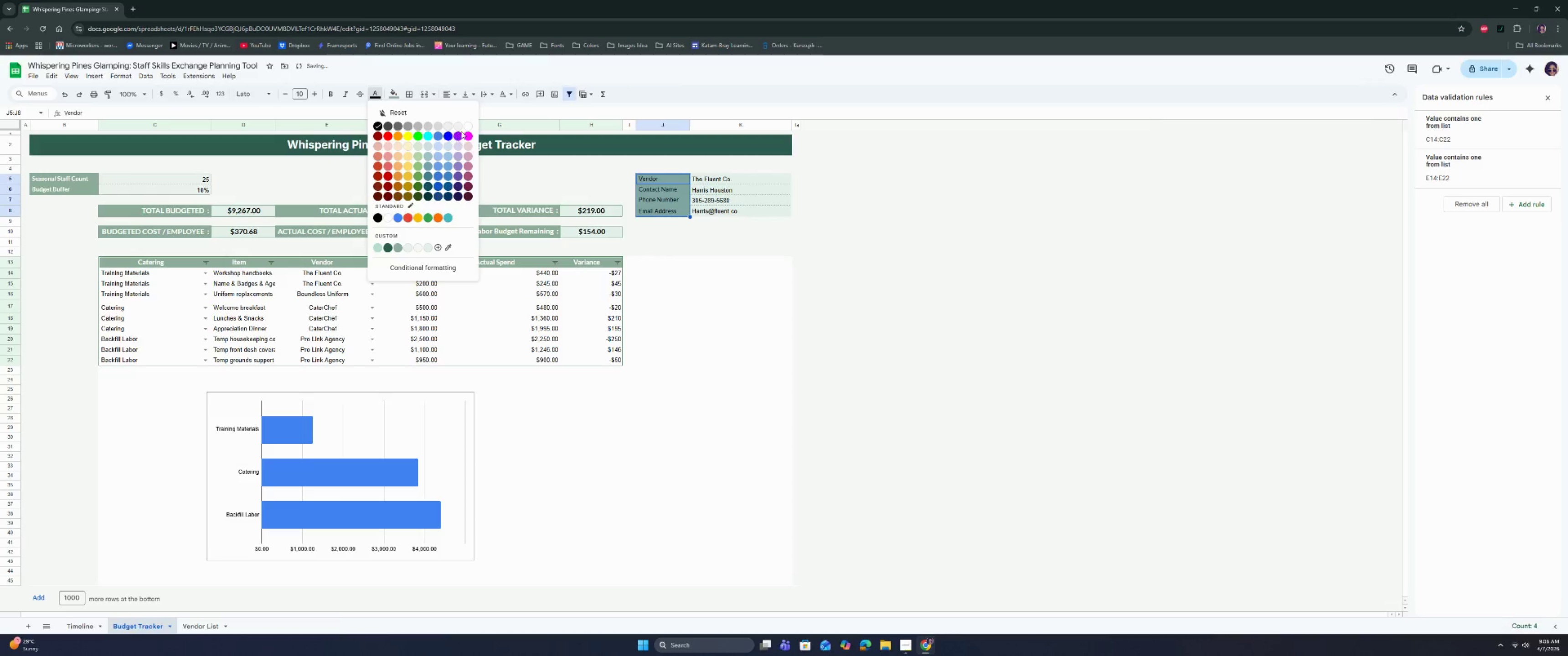 
left_click([468, 128])
 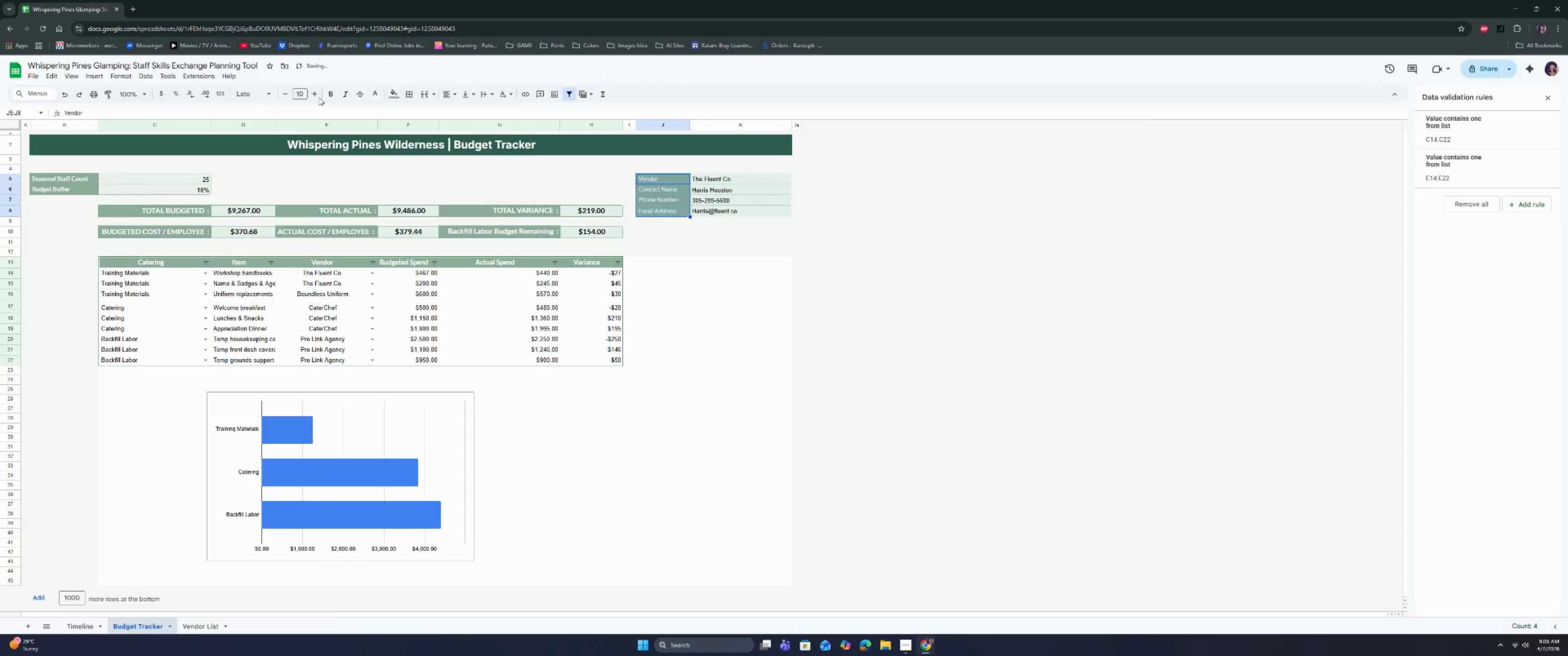 
left_click([316, 93])
 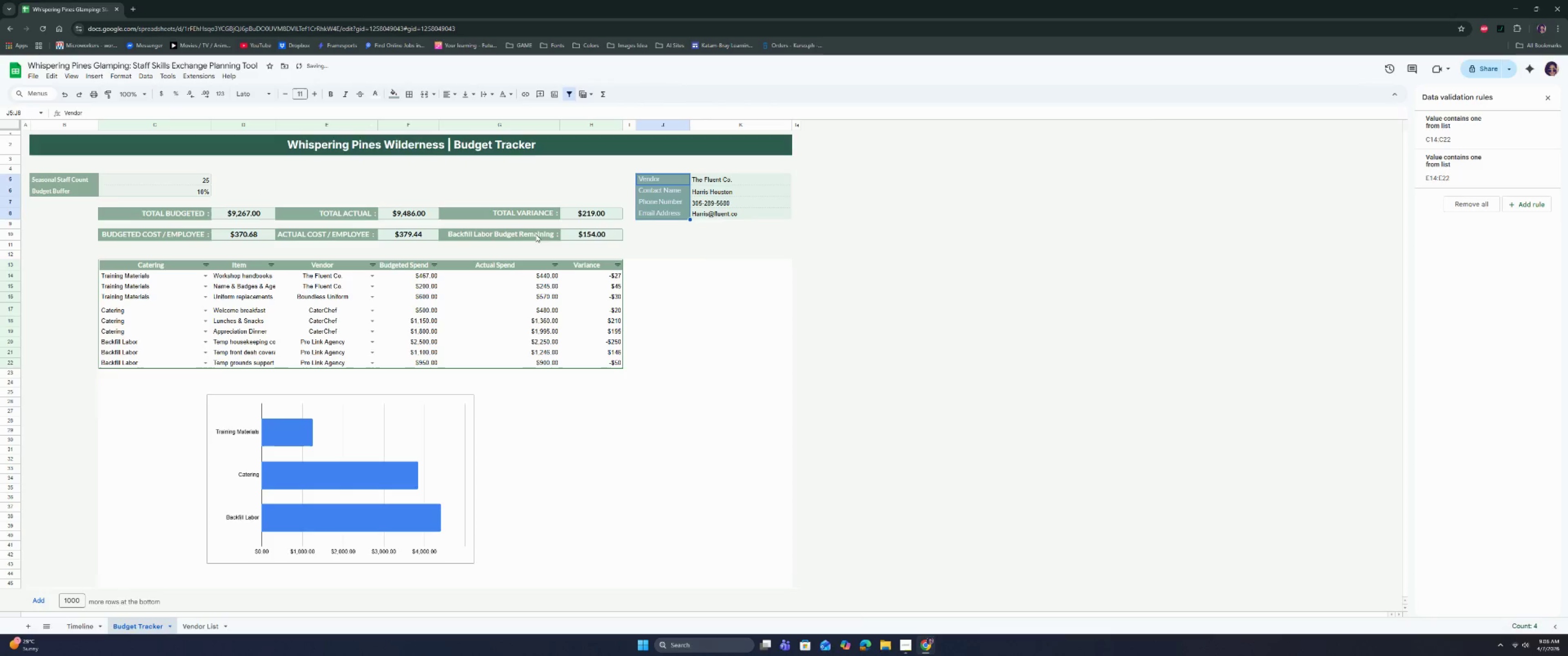 
left_click([682, 301])
 